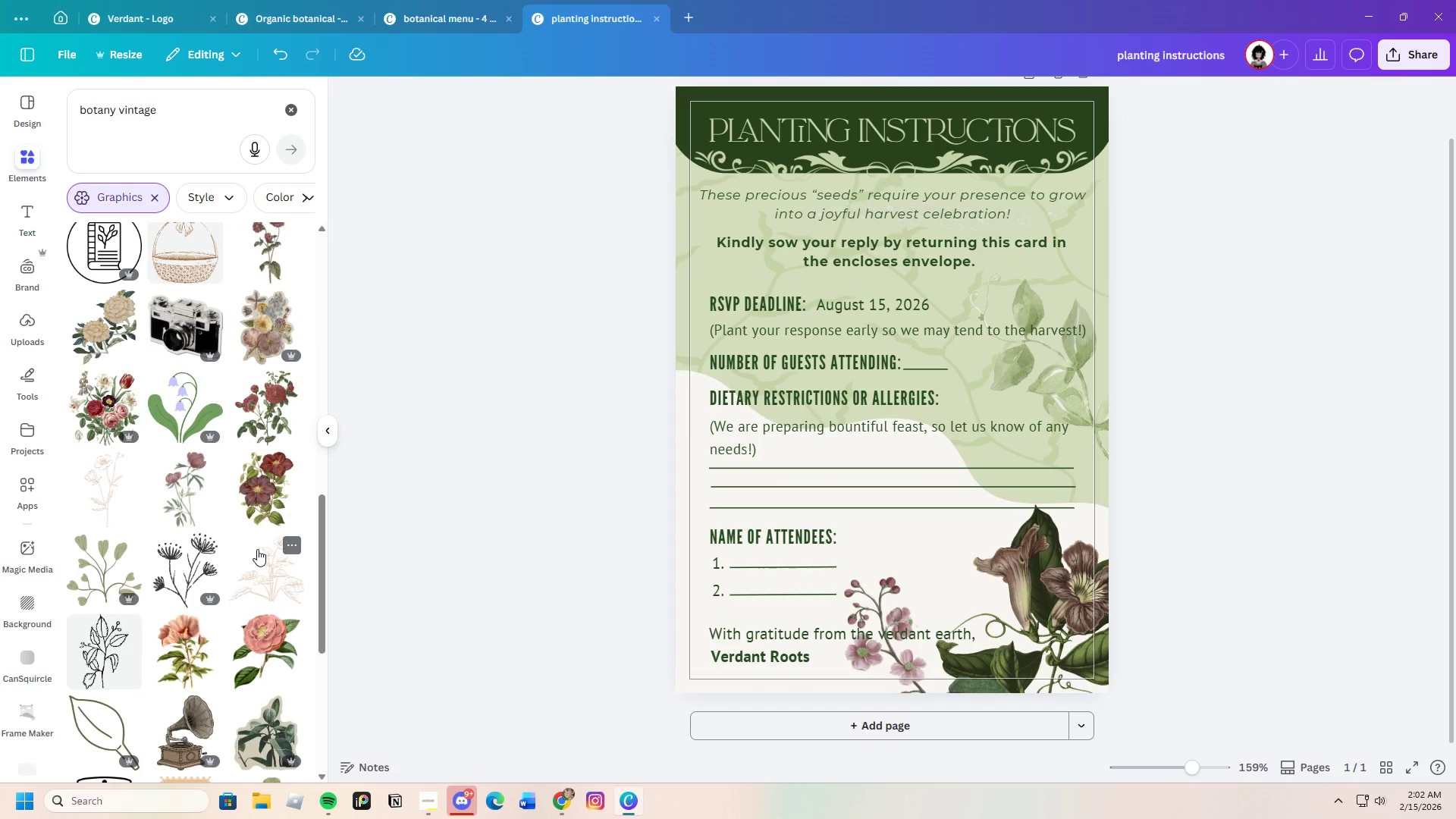 
wait(8.67)
 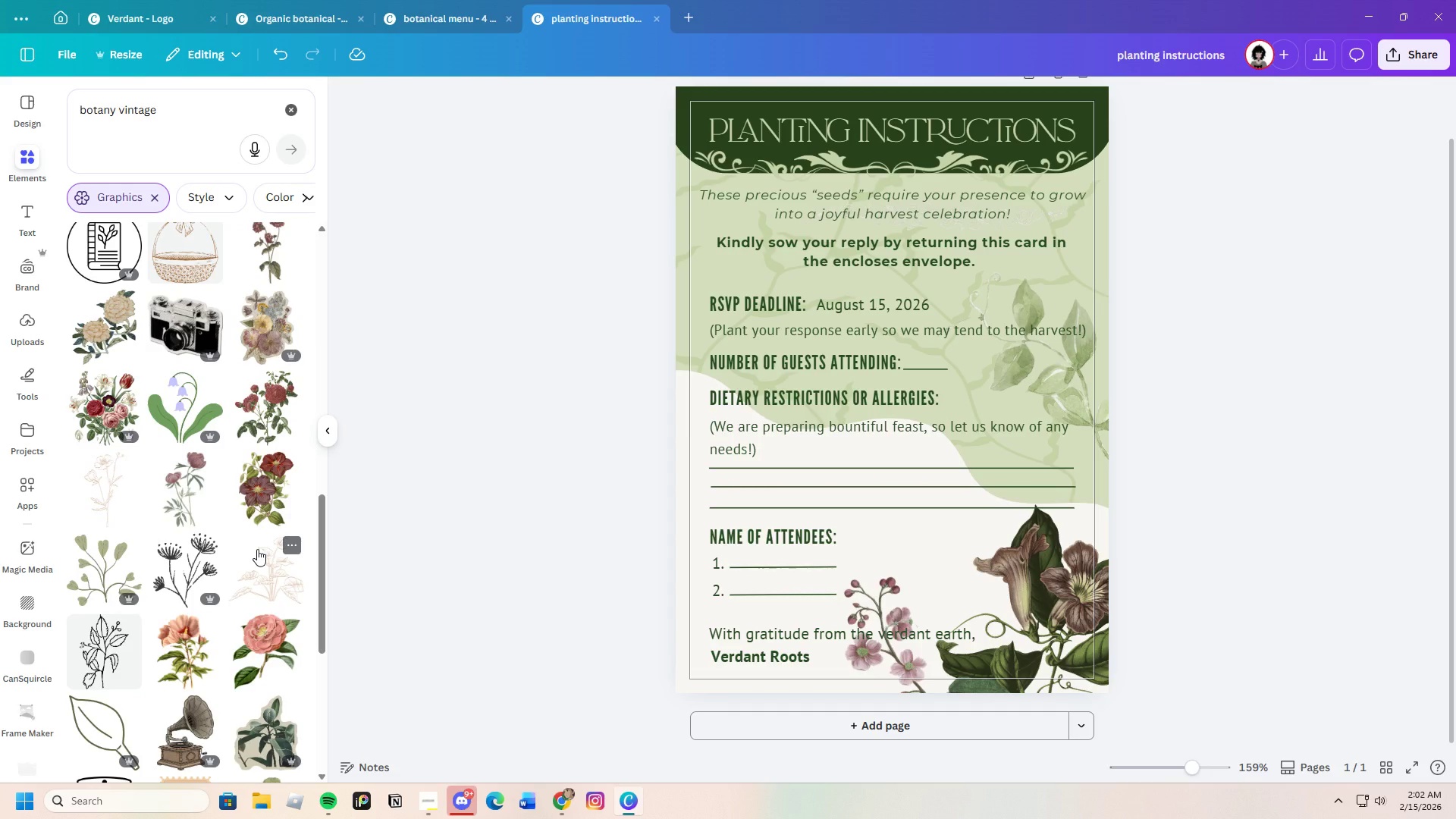 
scroll: coordinate [252, 557], scroll_direction: down, amount: 2.0
 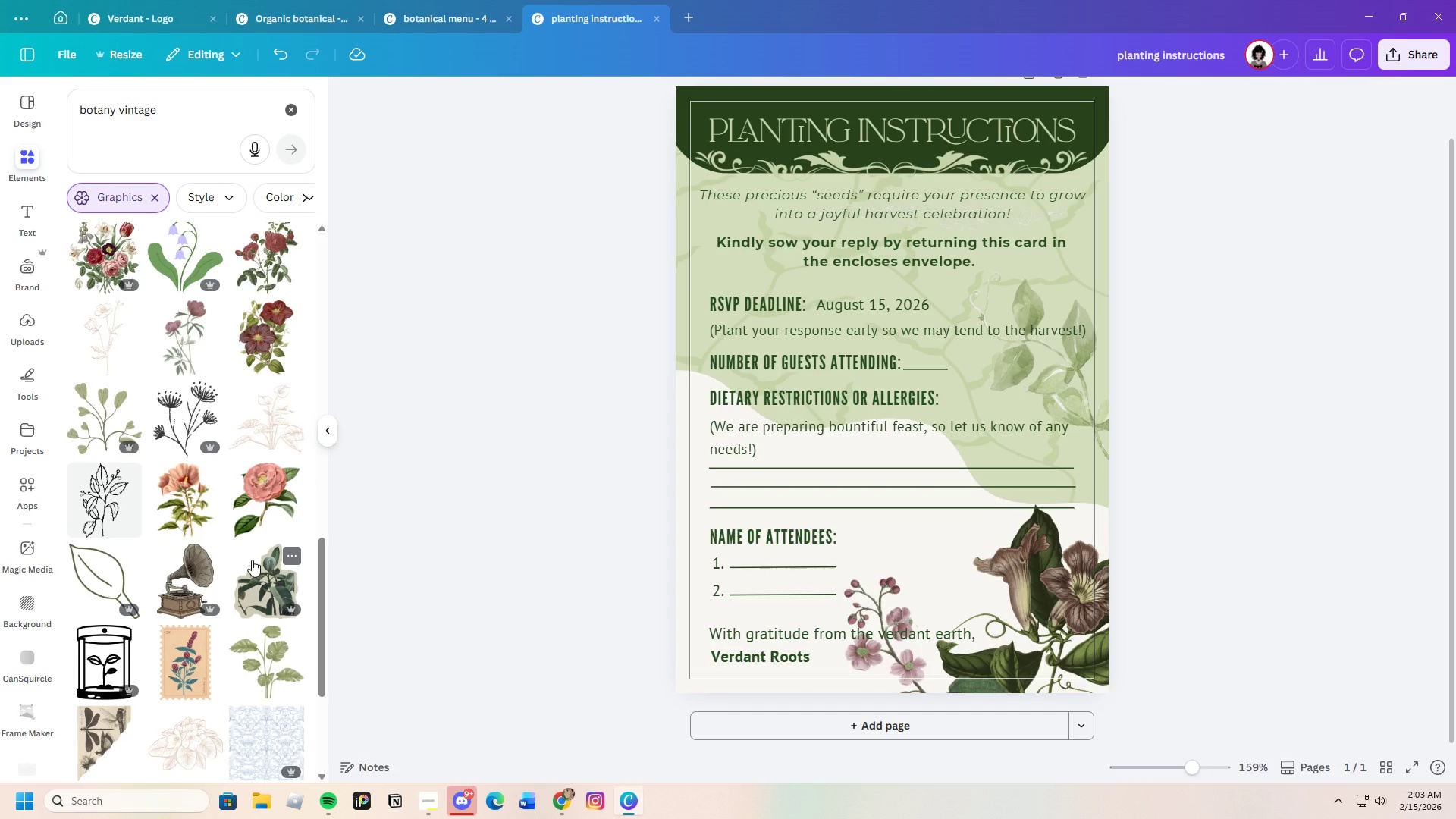 
wait(57.28)
 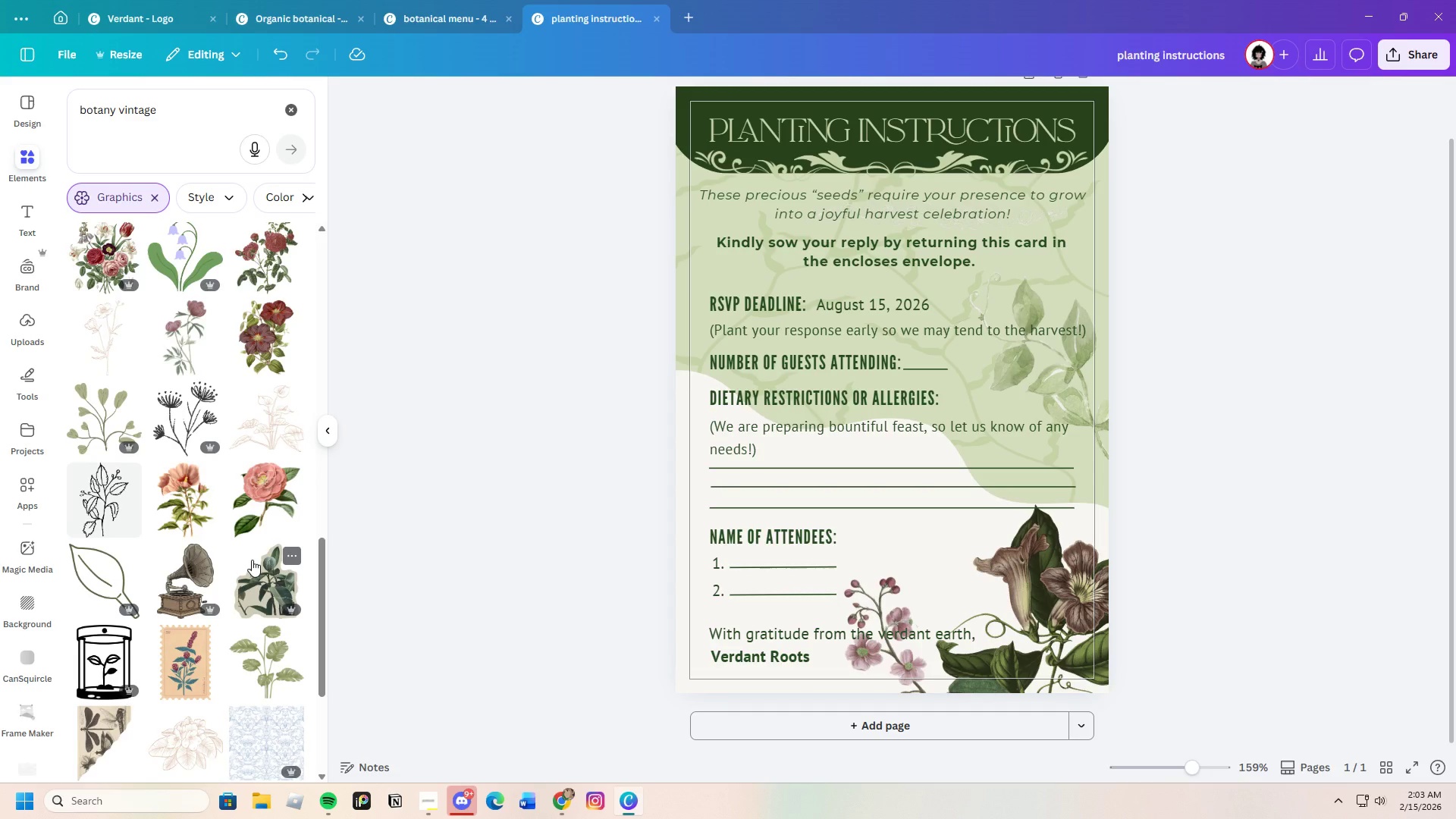 
scroll: coordinate [261, 568], scroll_direction: down, amount: 4.0
 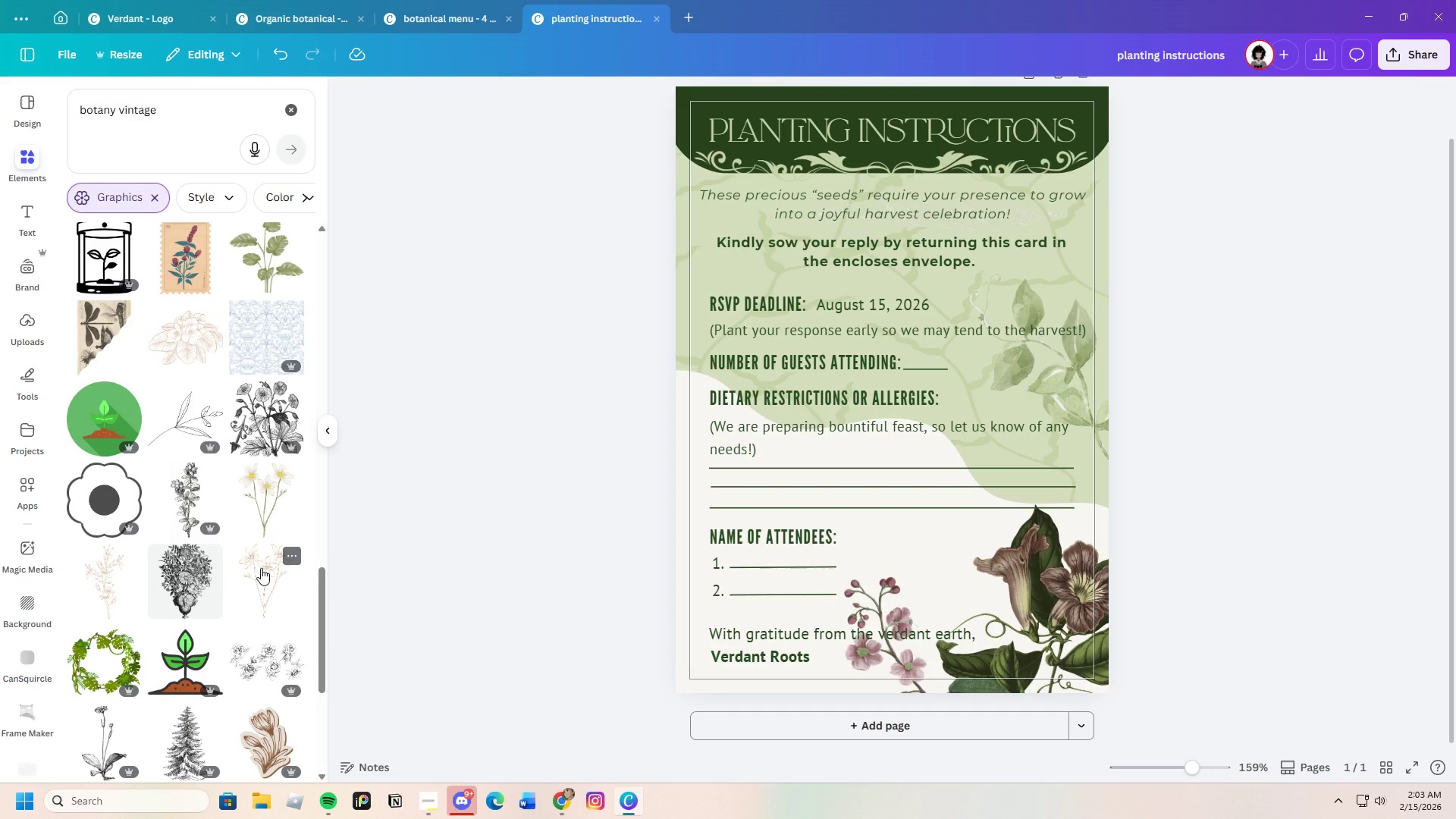 
wait(6.1)
 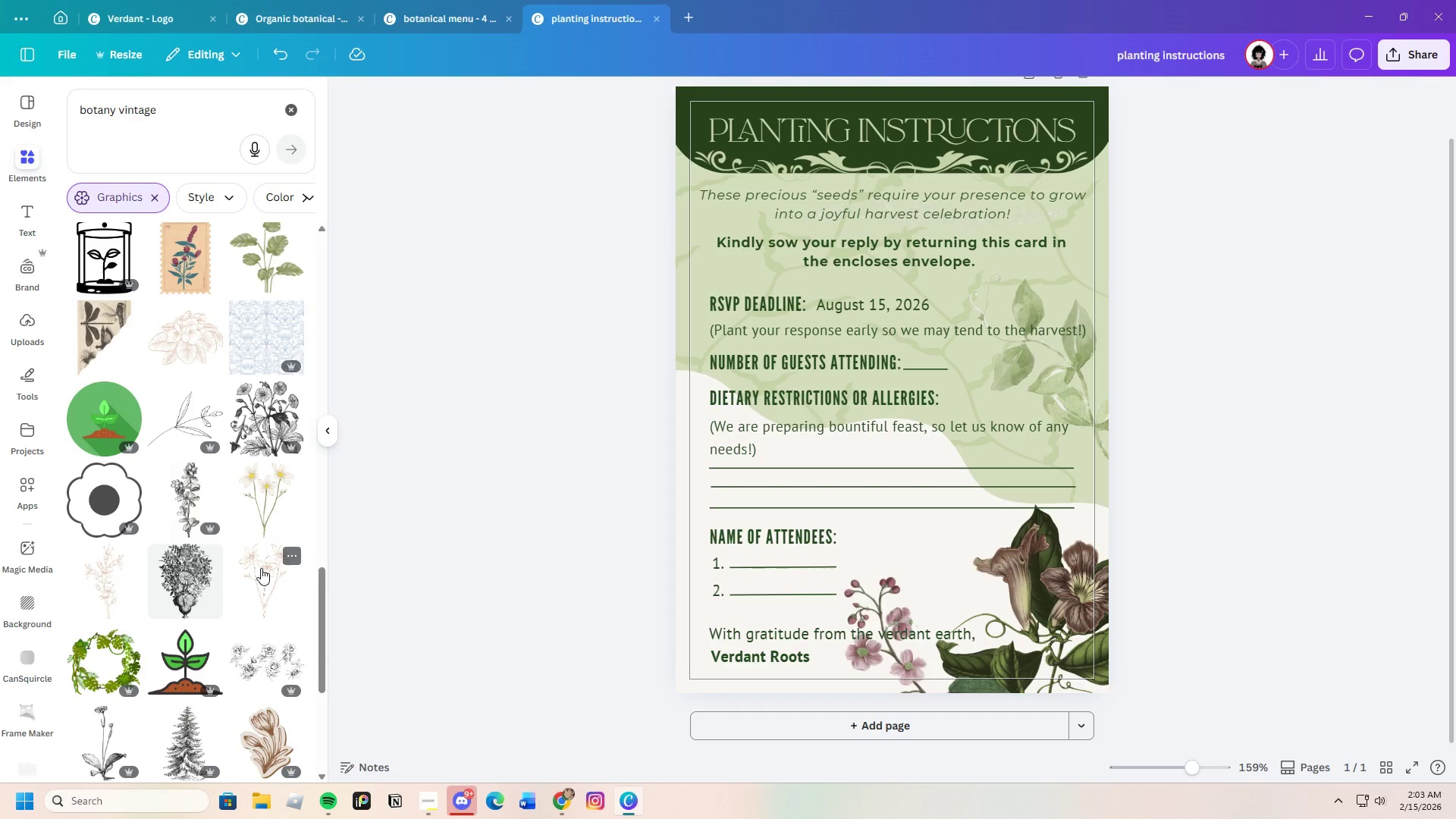 
scroll: coordinate [250, 571], scroll_direction: down, amount: 10.0
 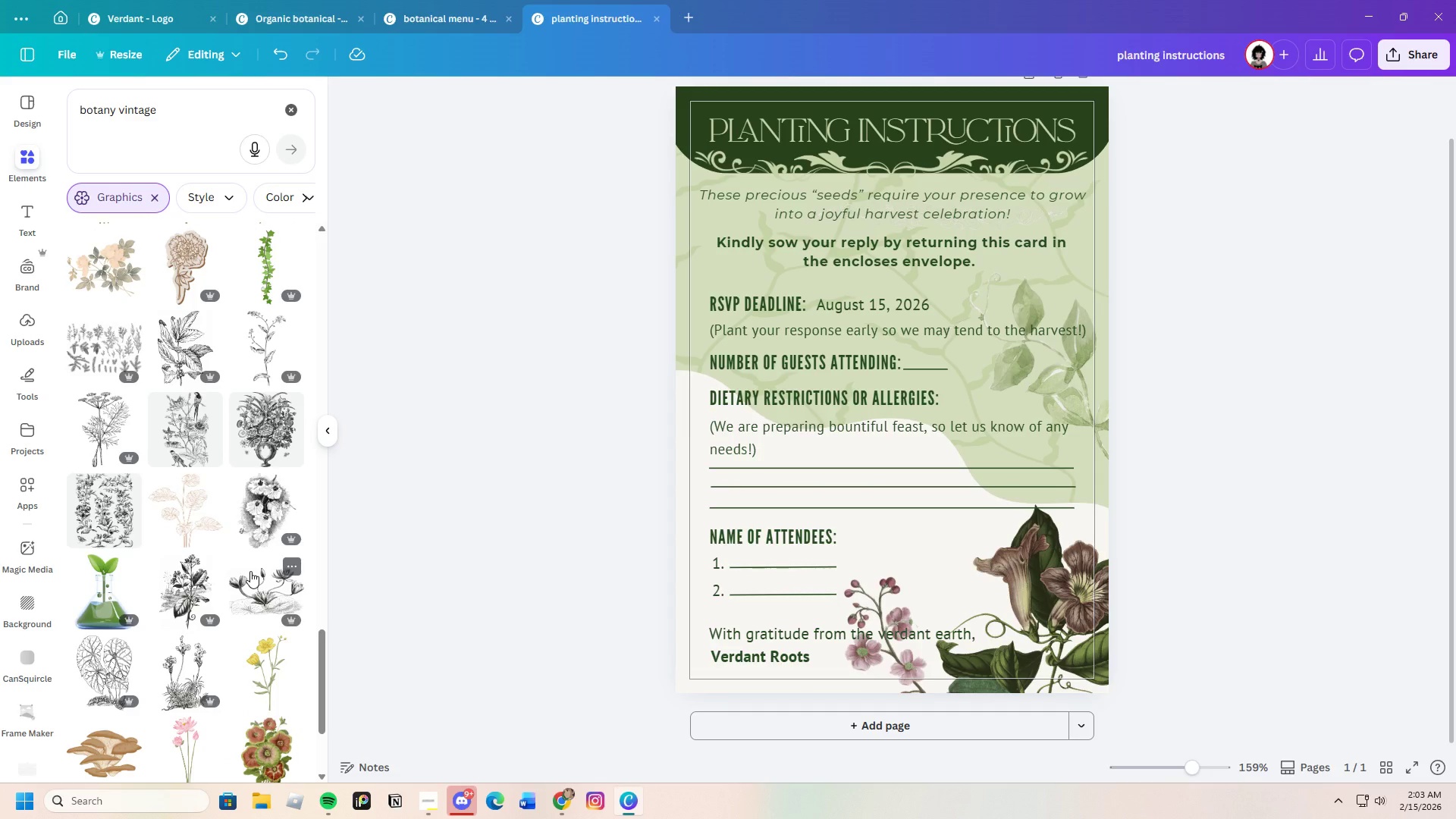 
wait(13.31)
 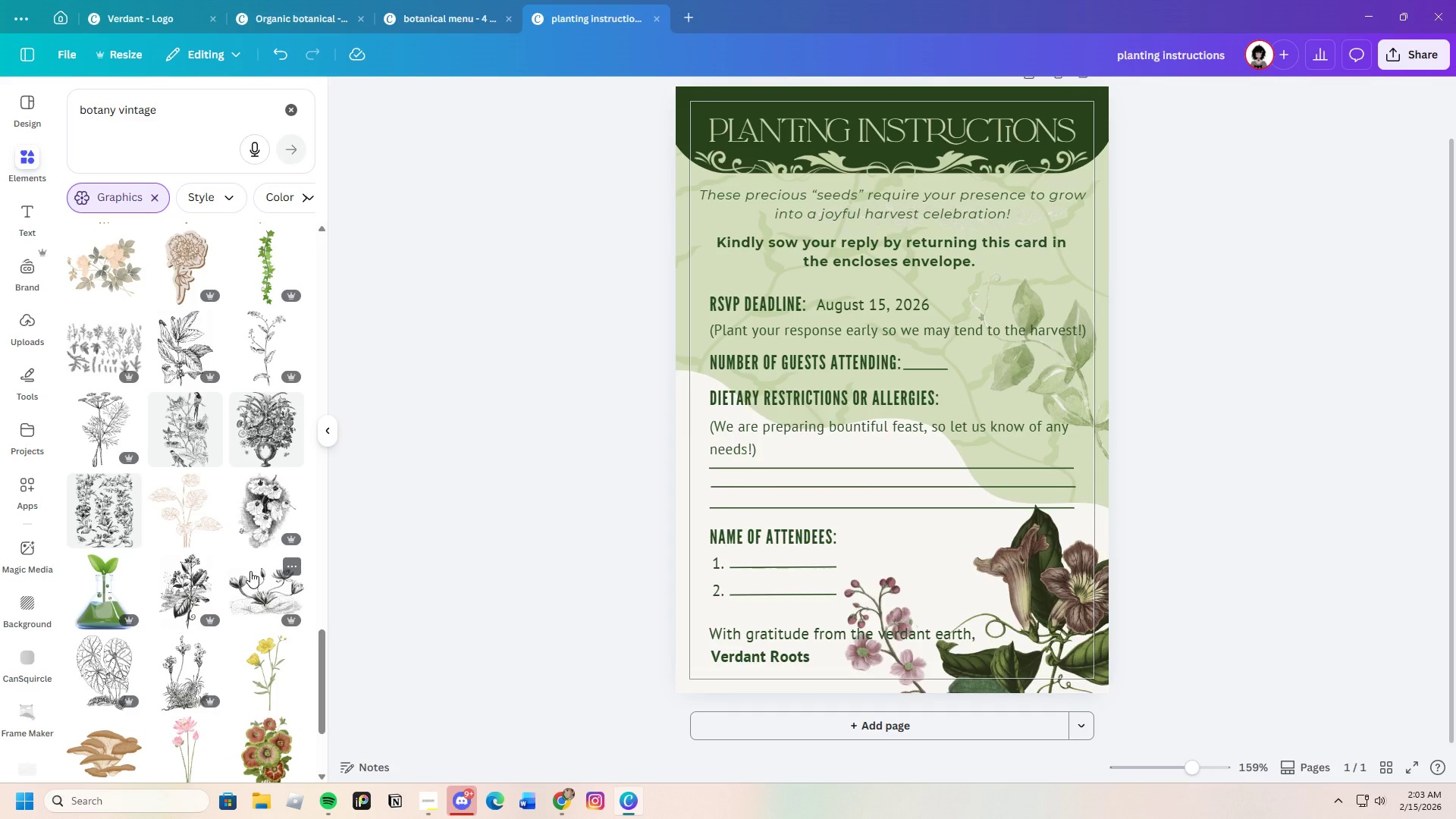 
scroll: coordinate [250, 571], scroll_direction: down, amount: 3.0
 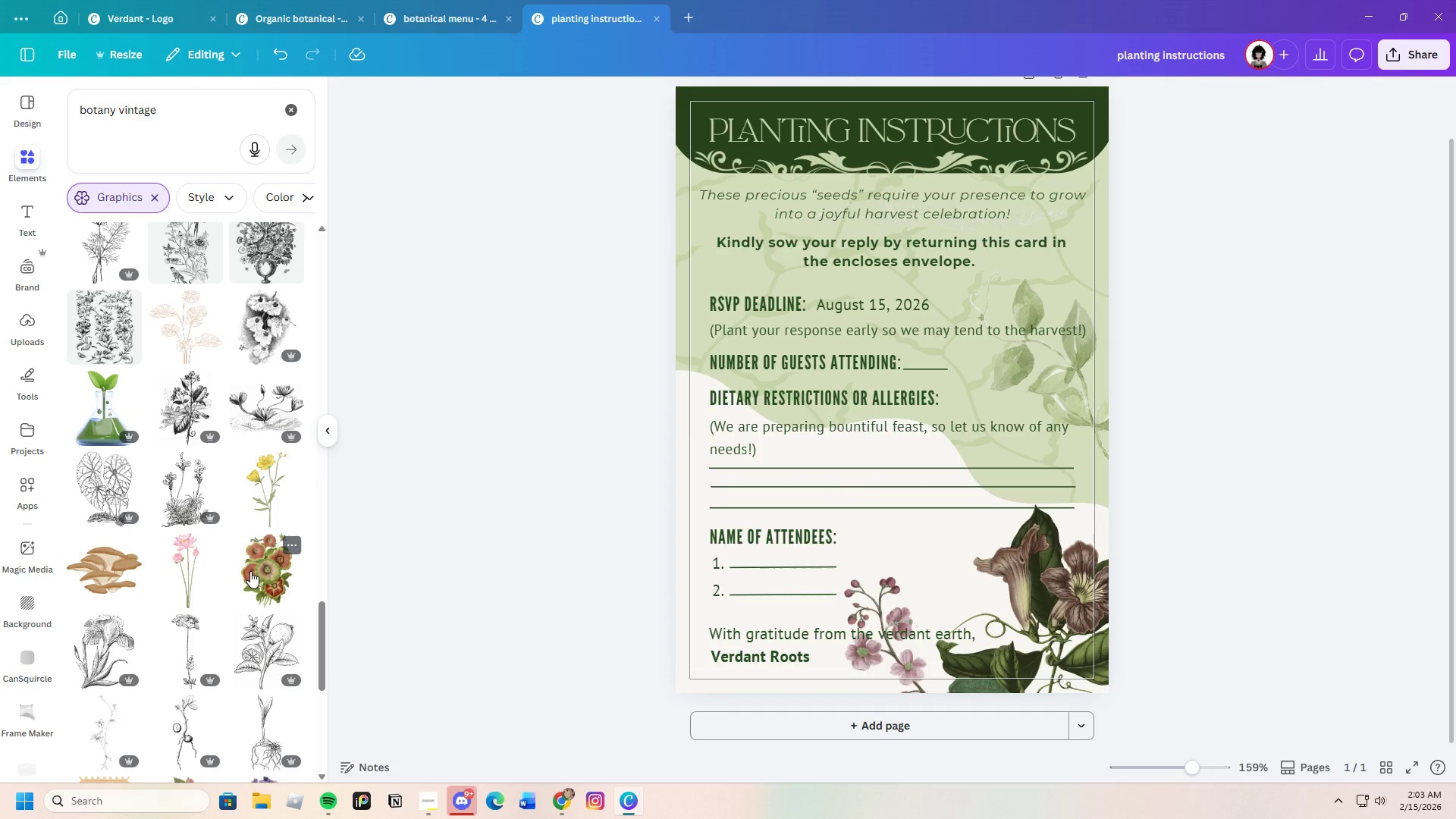 
wait(7.26)
 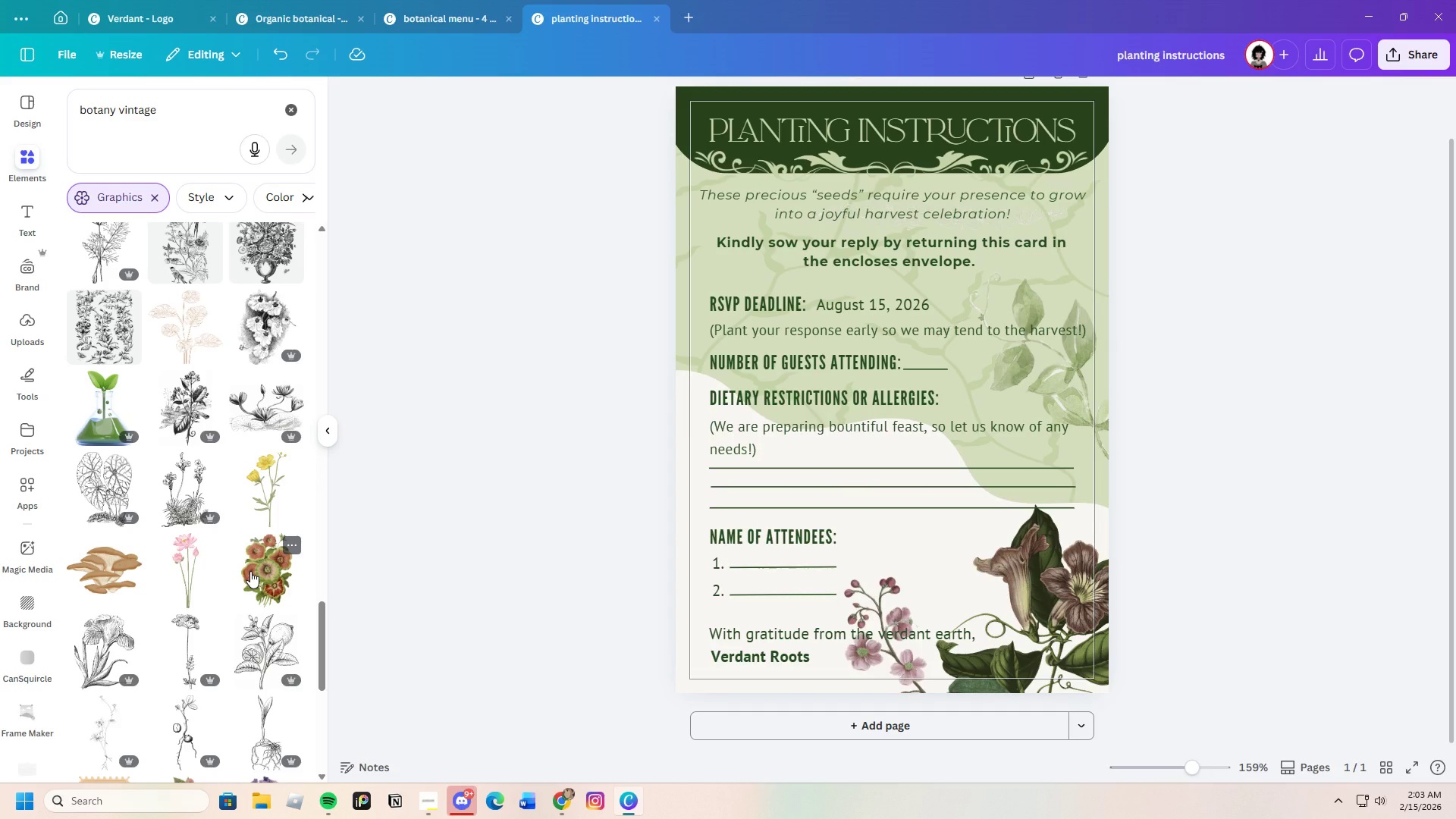 
scroll: coordinate [246, 573], scroll_direction: down, amount: 19.0
 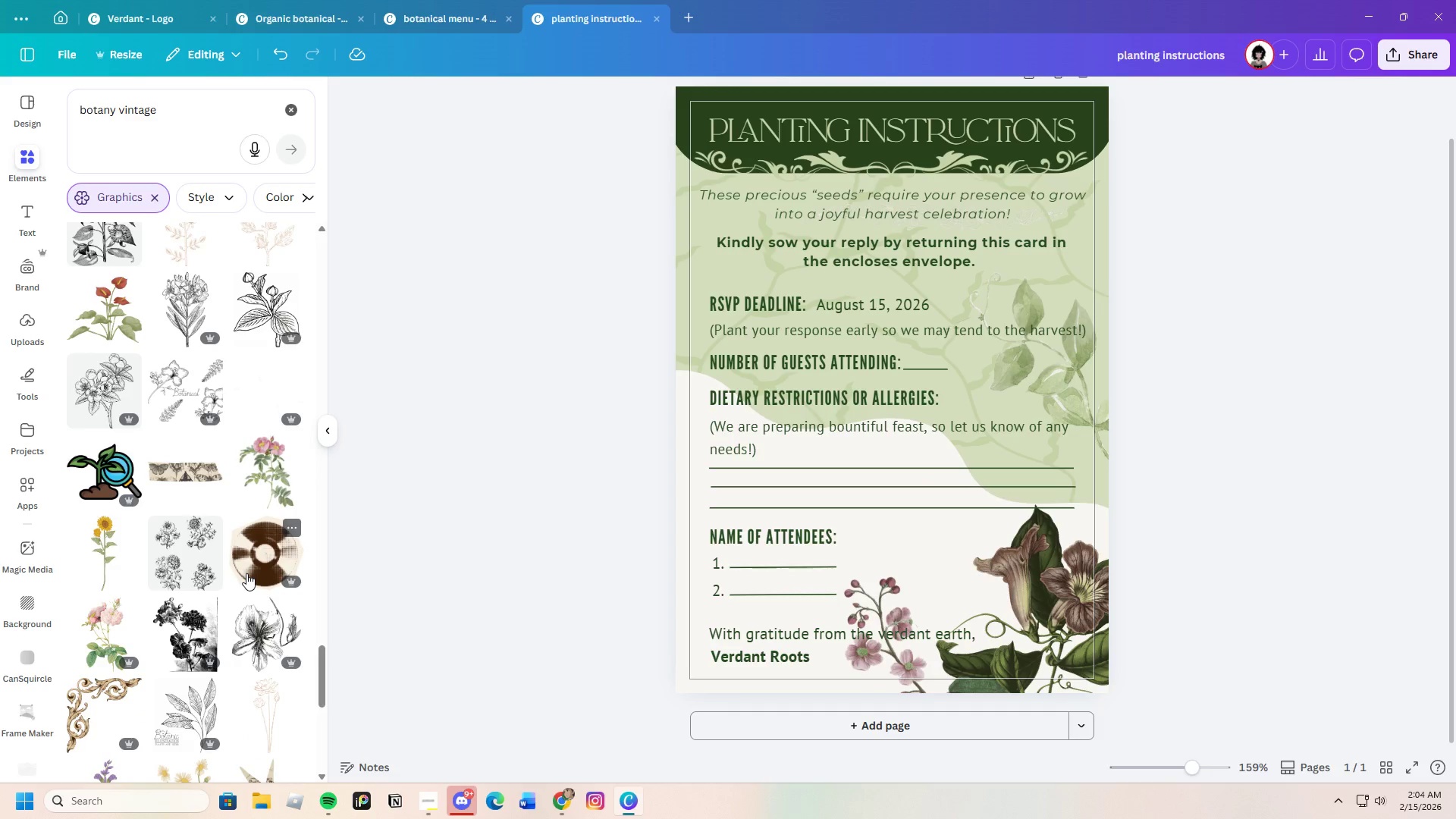 
scroll: coordinate [222, 679], scroll_direction: down, amount: 15.0
 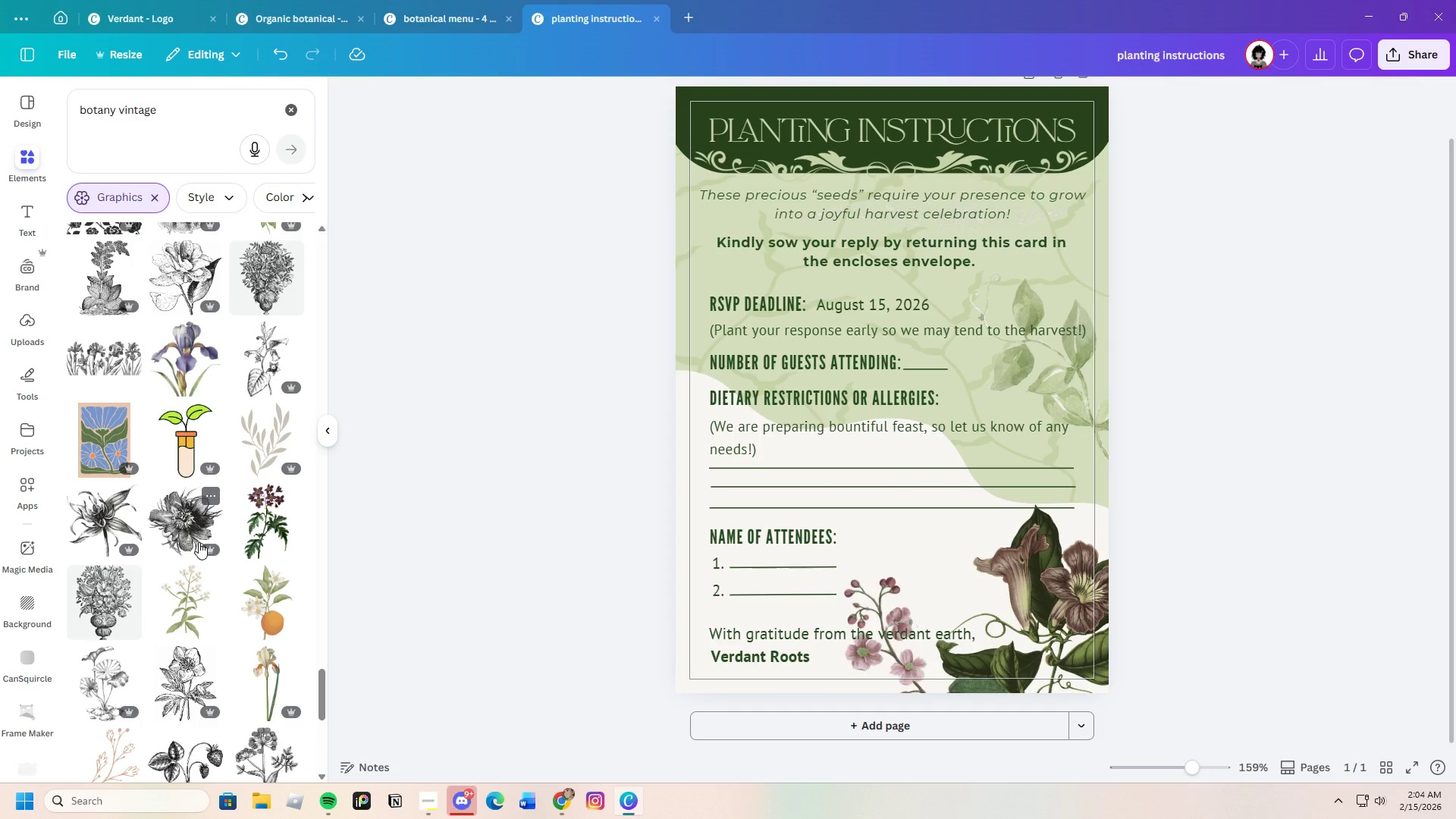 
scroll: coordinate [198, 541], scroll_direction: down, amount: 2.0
 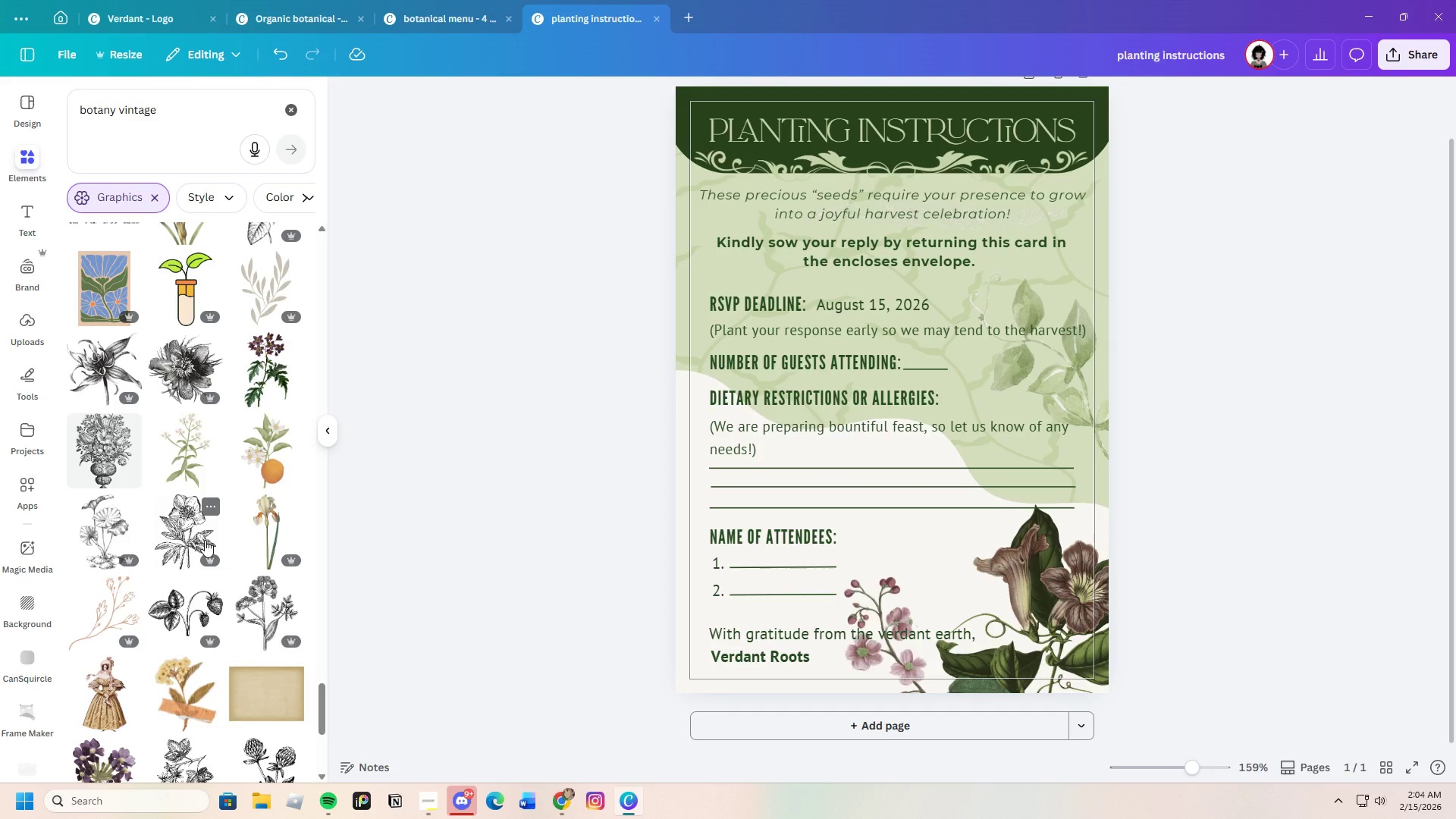 
wait(11.13)
 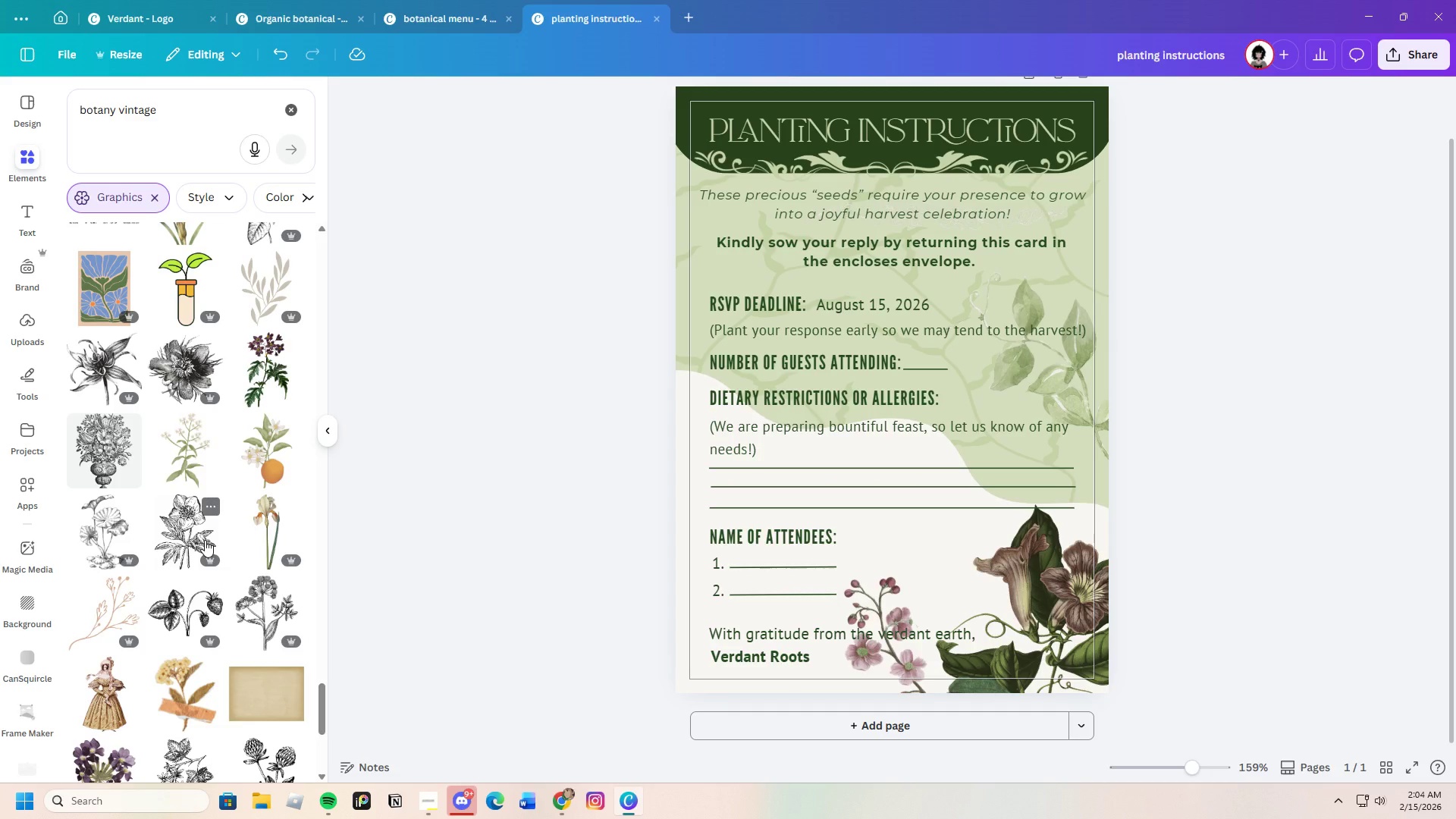 
left_click([163, 711])
 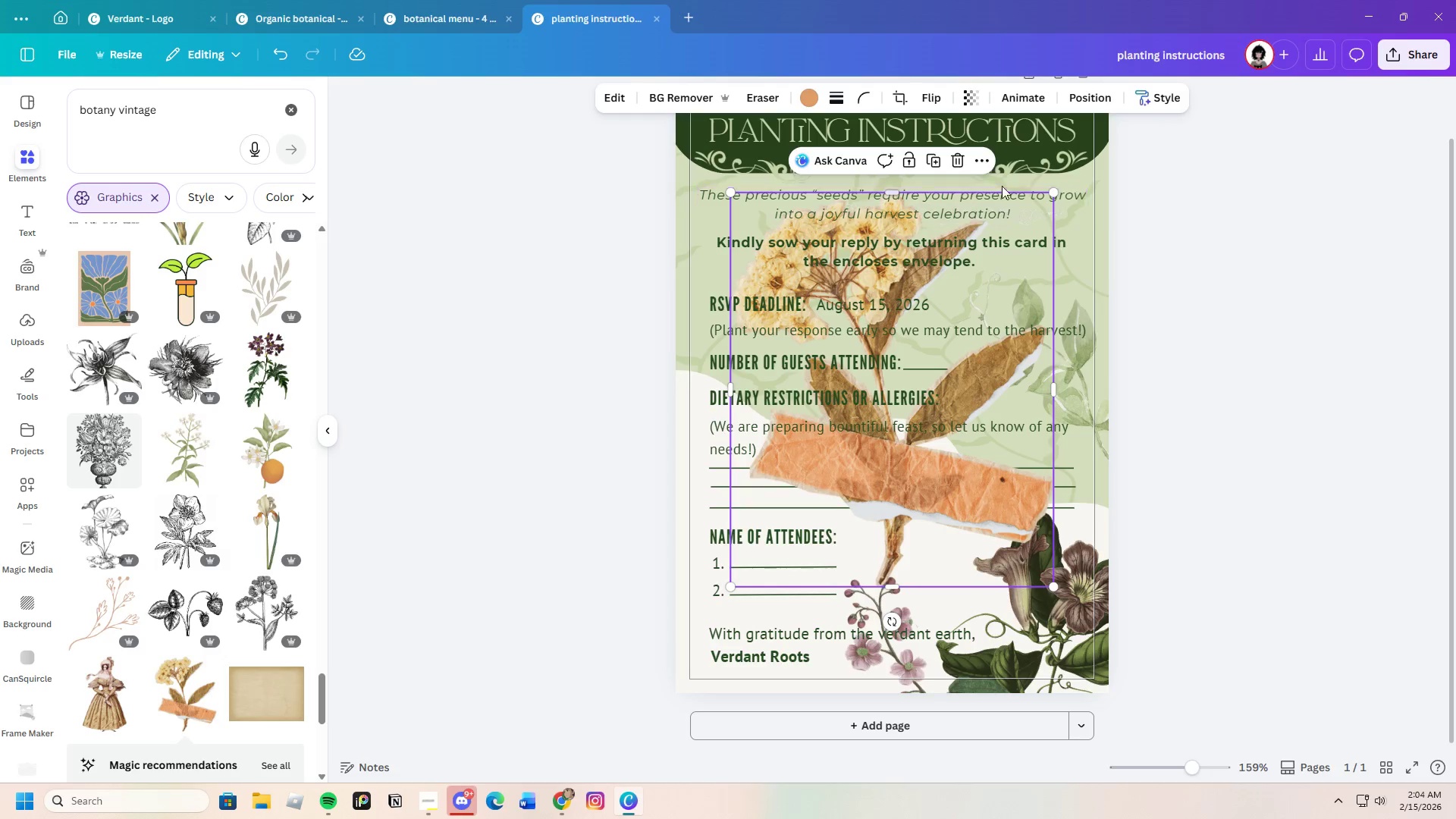 
left_click([962, 150])
 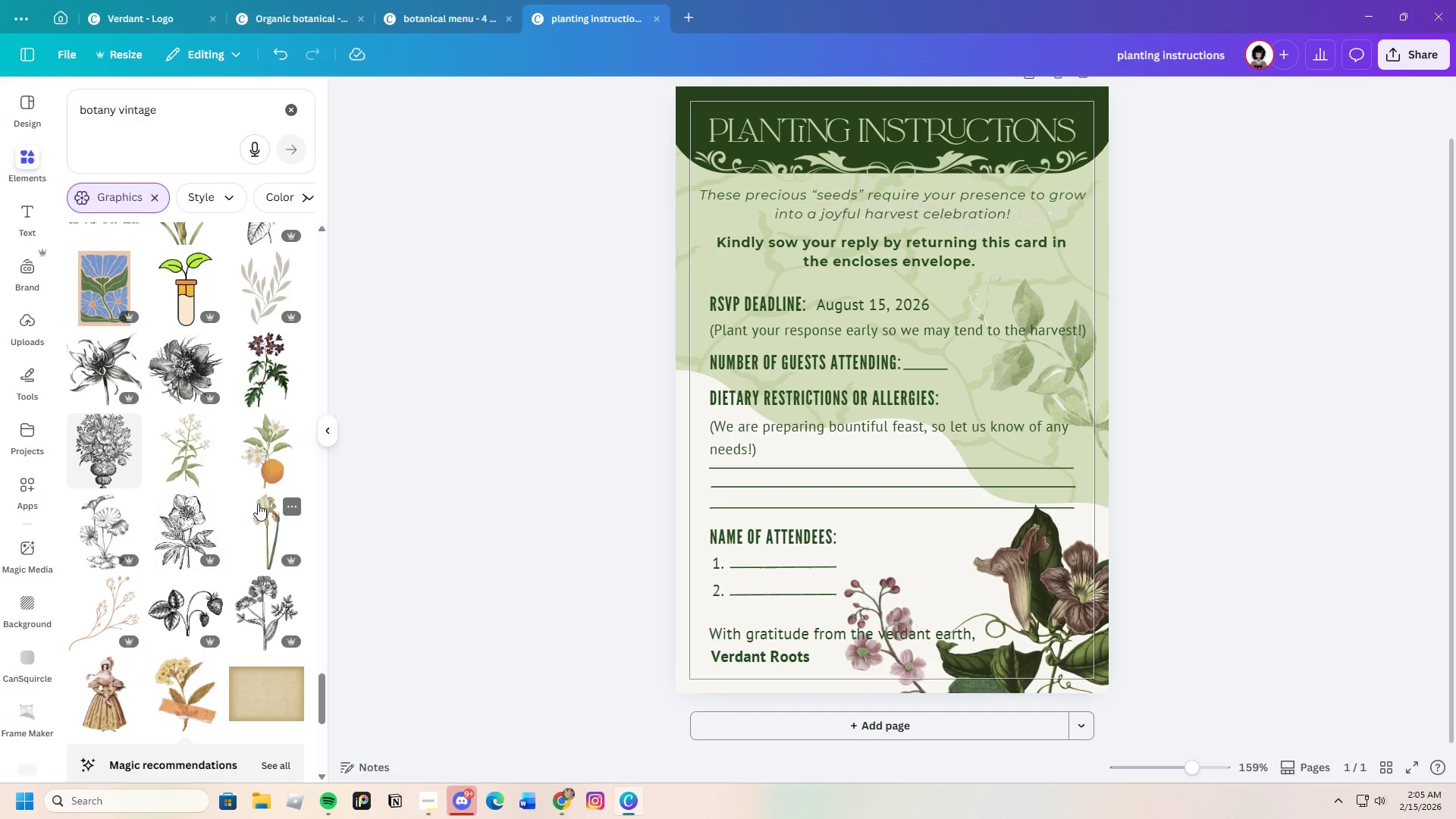 
wait(26.19)
 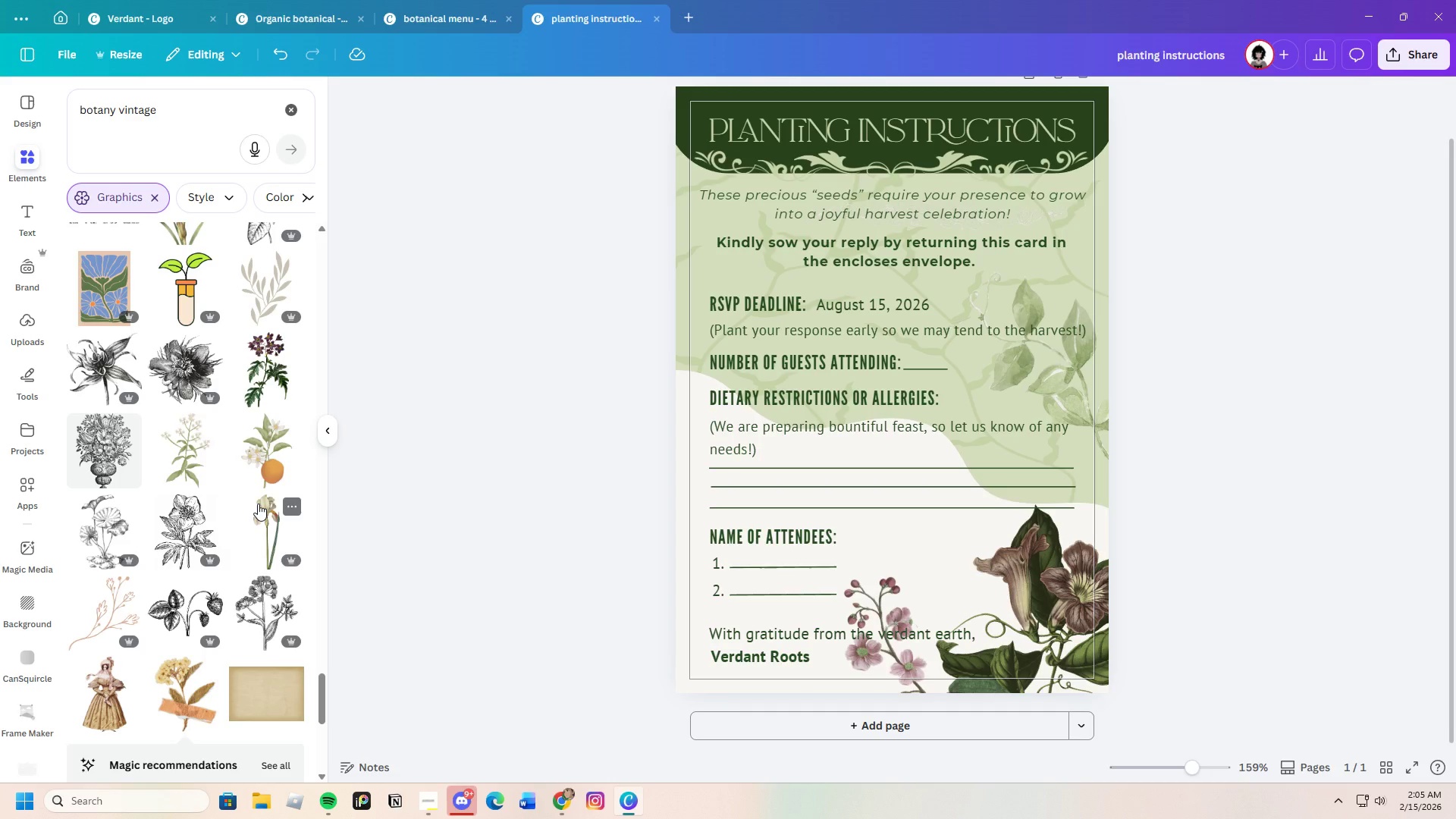 
left_click([265, 538])
 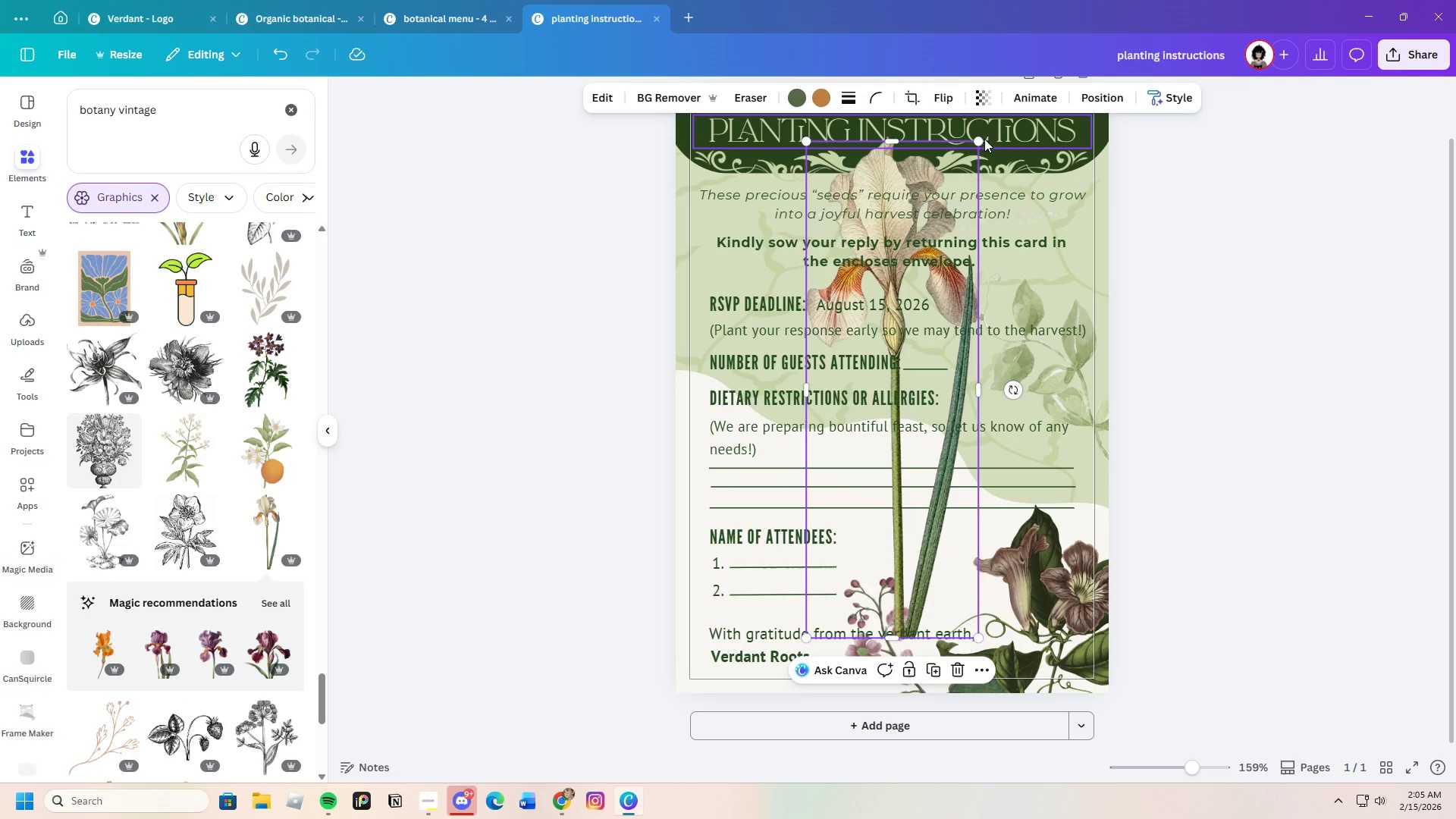 
left_click_drag(start_coordinate=[979, 139], to_coordinate=[946, 474])
 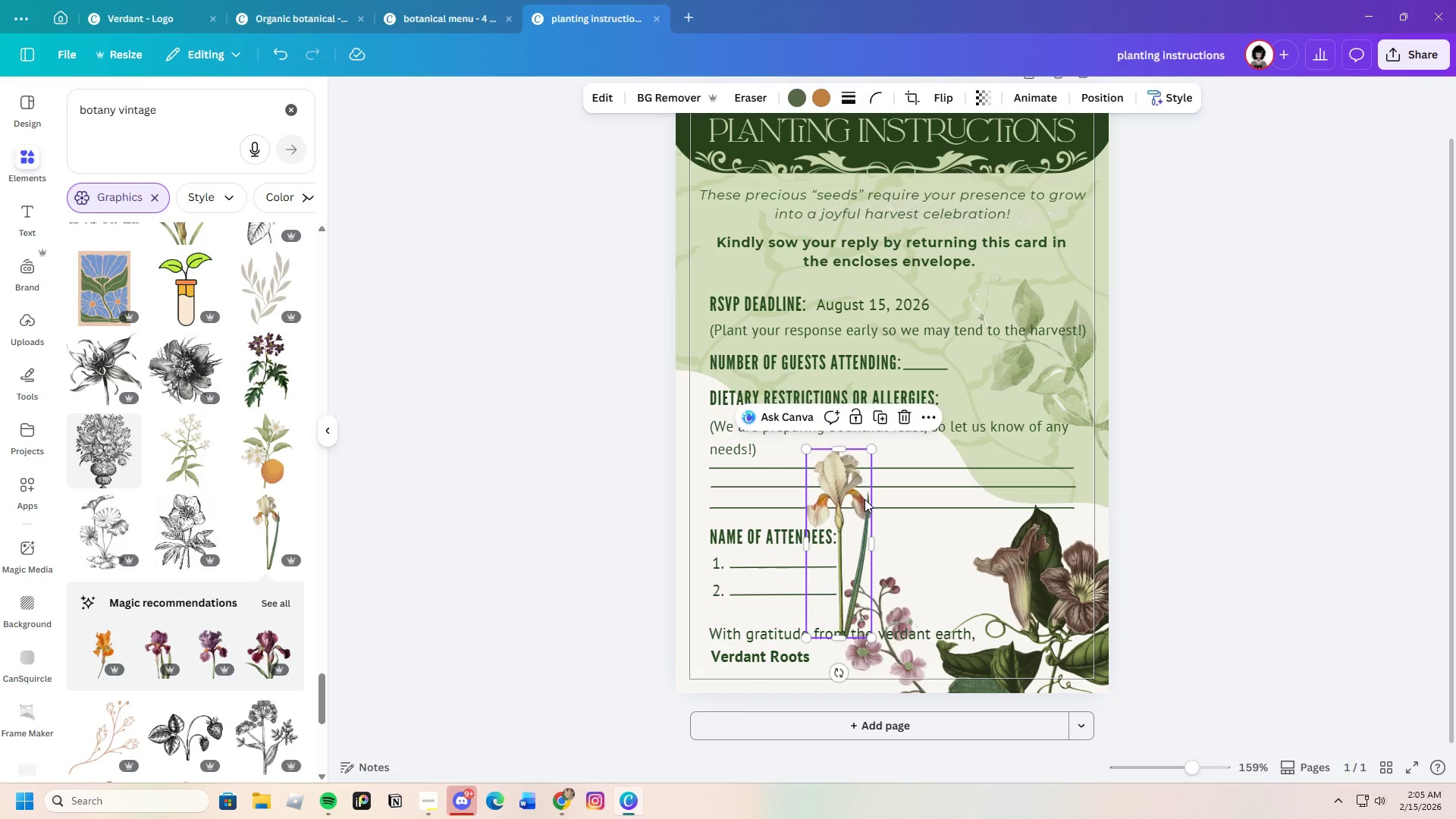 
left_click_drag(start_coordinate=[859, 494], to_coordinate=[711, 593])
 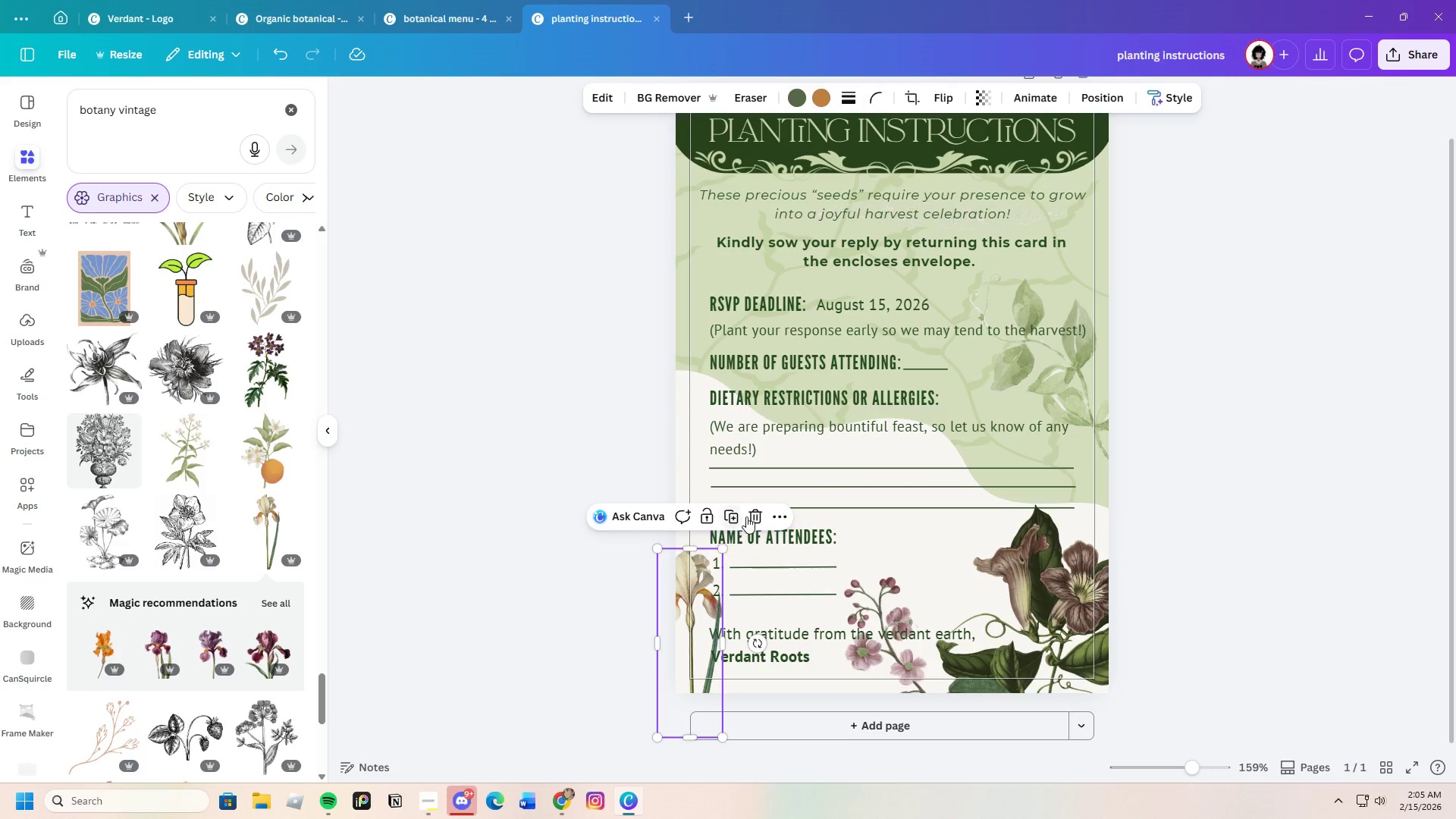 
left_click([756, 513])
 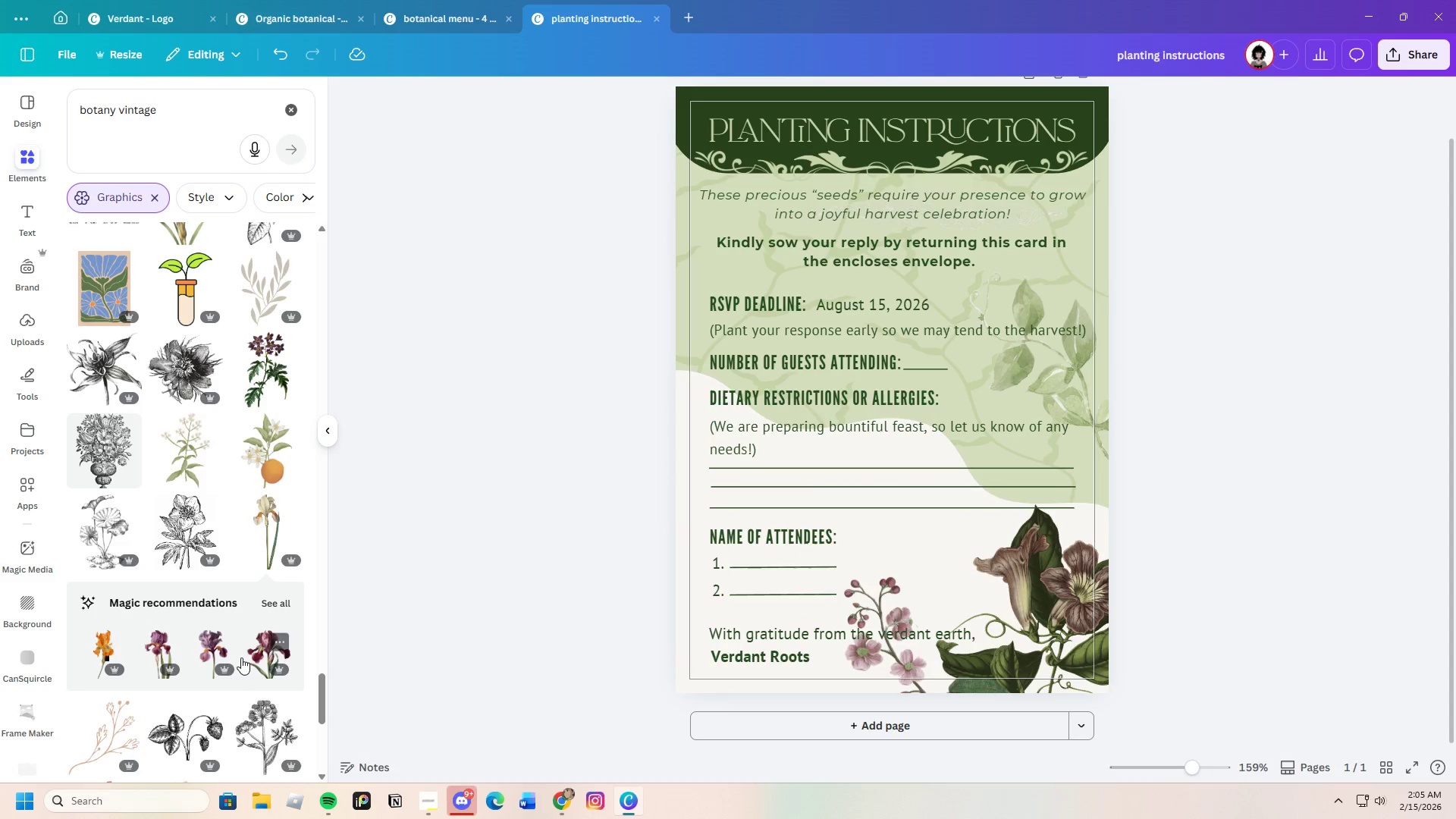 
scroll: coordinate [180, 415], scroll_direction: down, amount: 16.0
 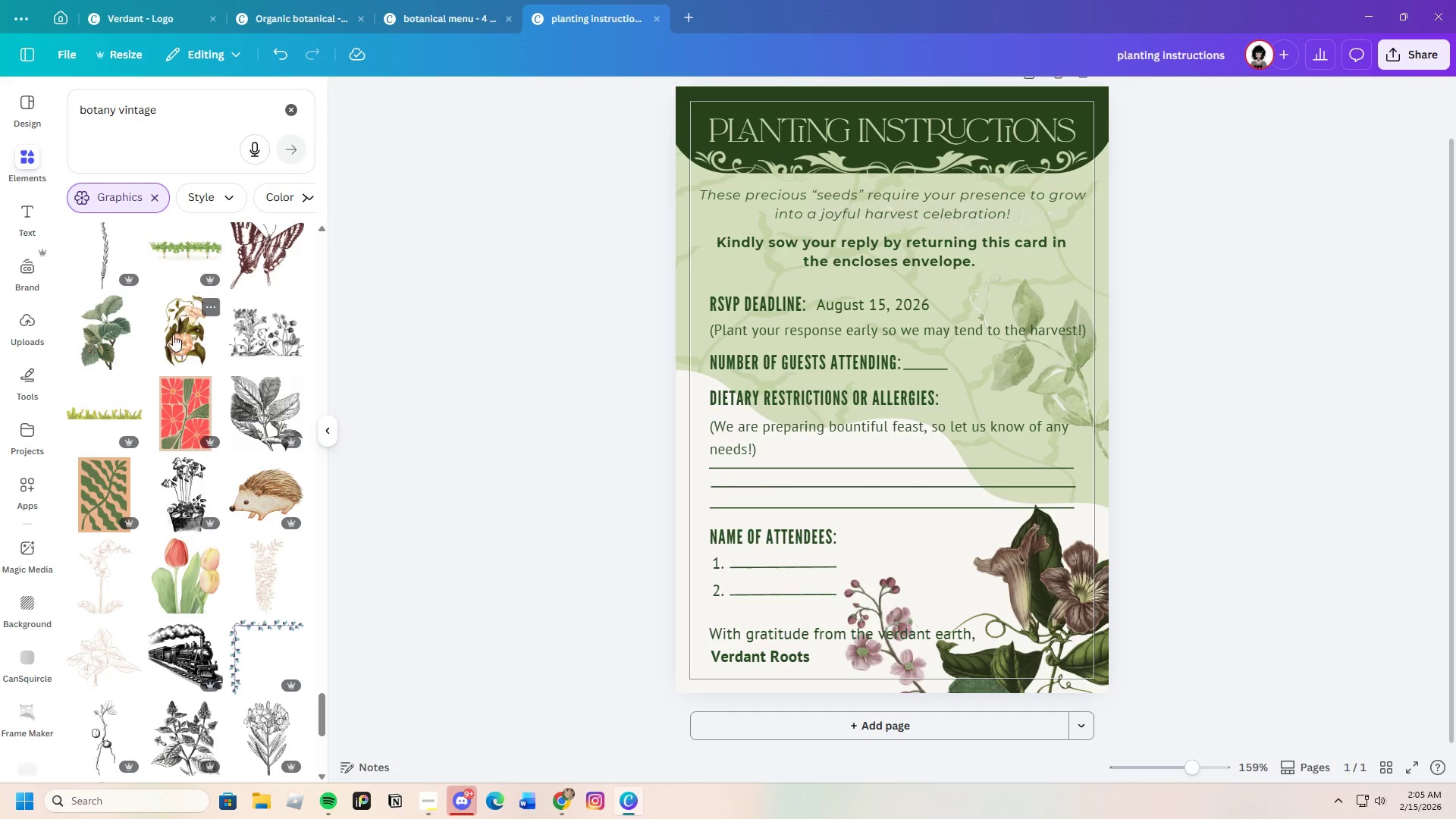 
left_click([173, 330])
 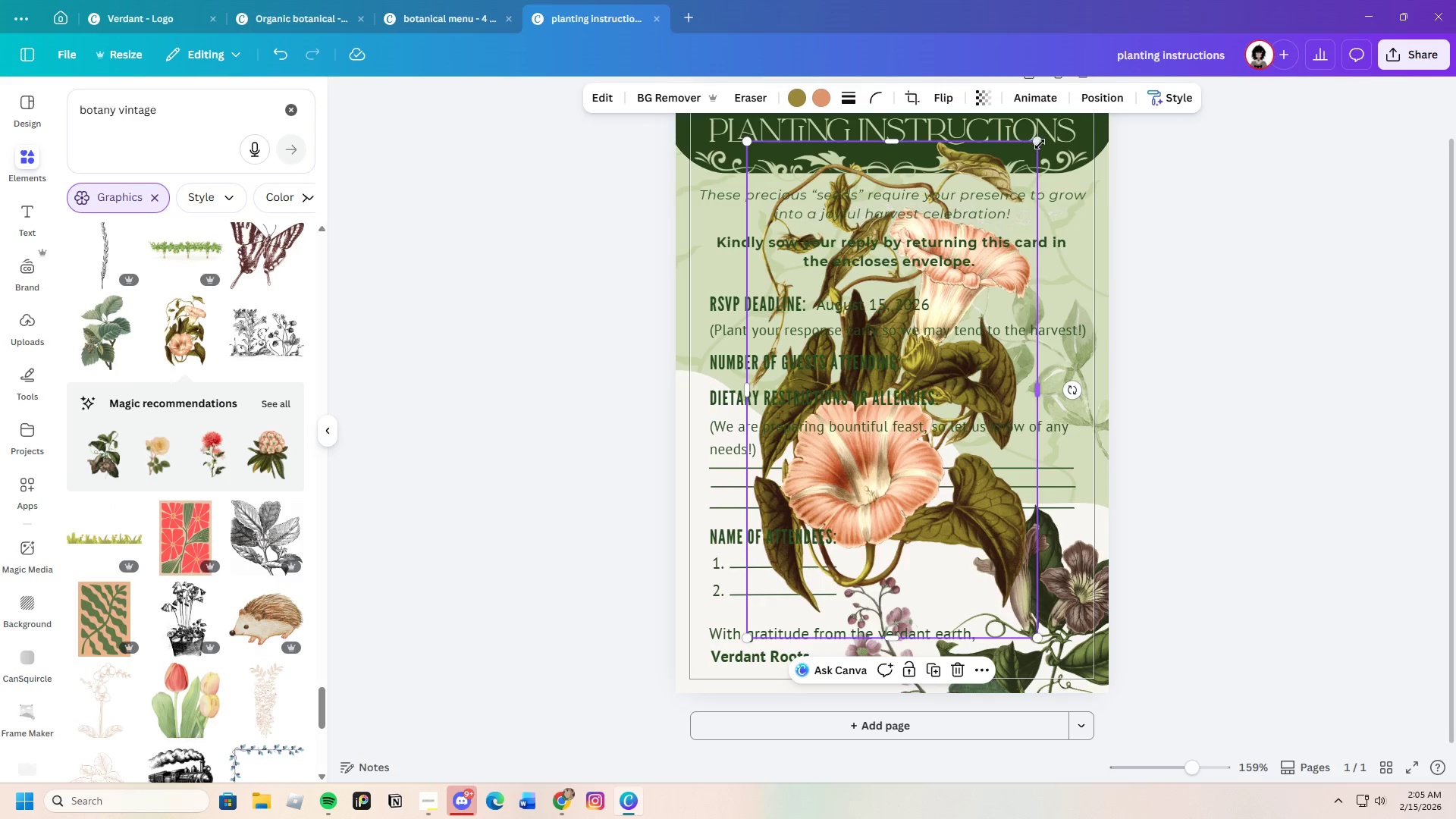 
left_click_drag(start_coordinate=[1040, 143], to_coordinate=[883, 471])
 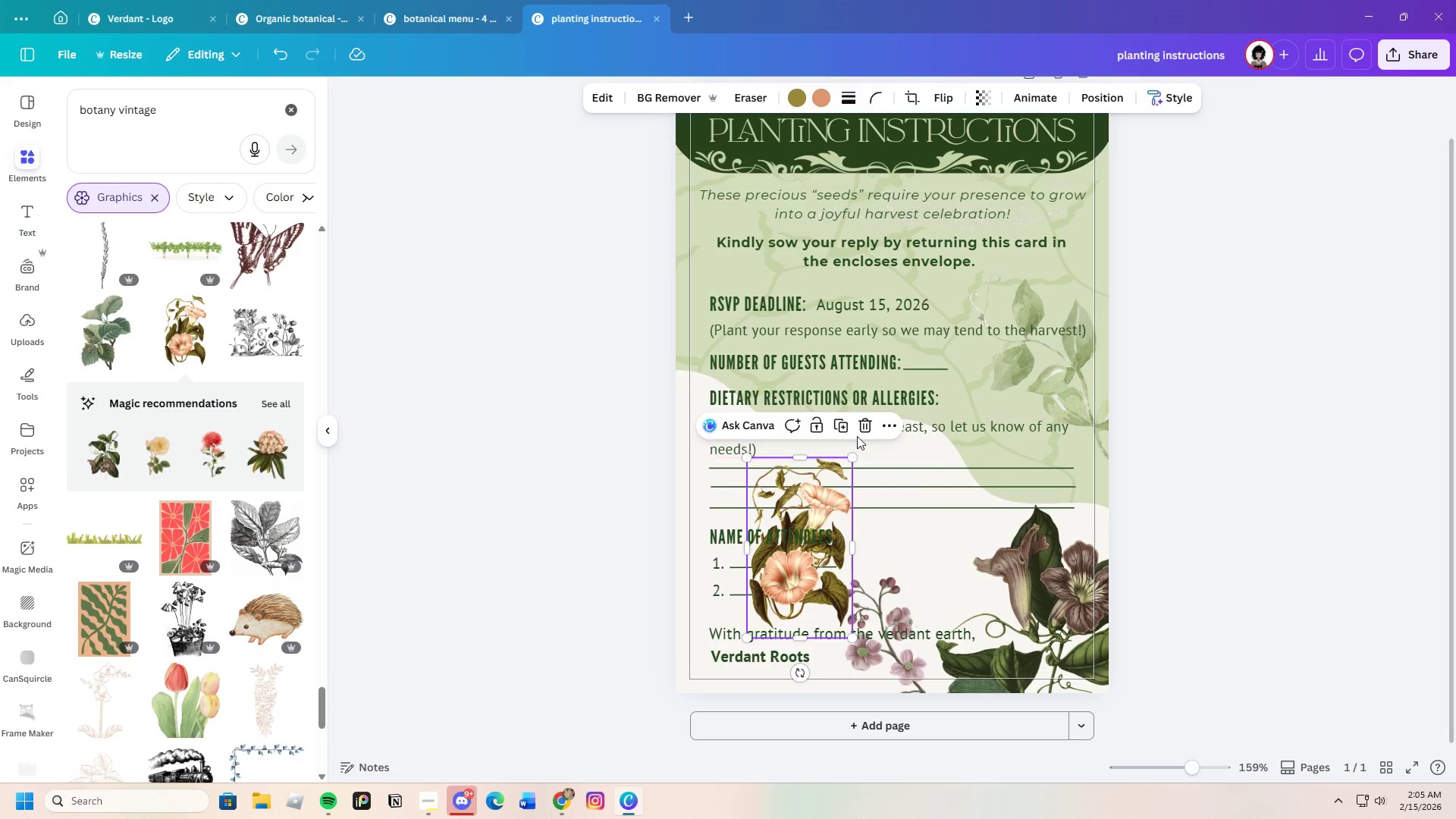 
left_click([867, 427])
 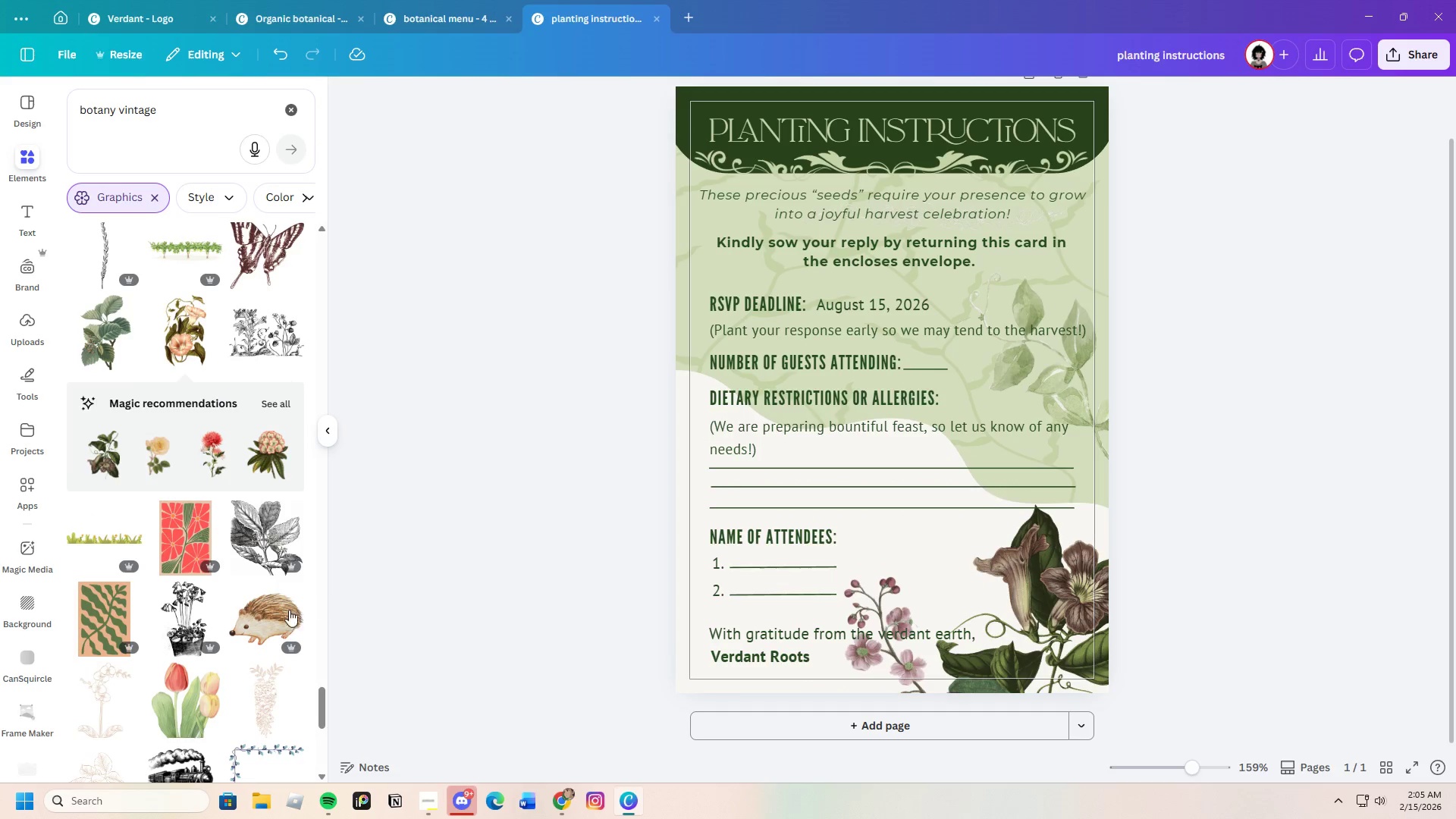 
scroll: coordinate [265, 613], scroll_direction: down, amount: 4.0
 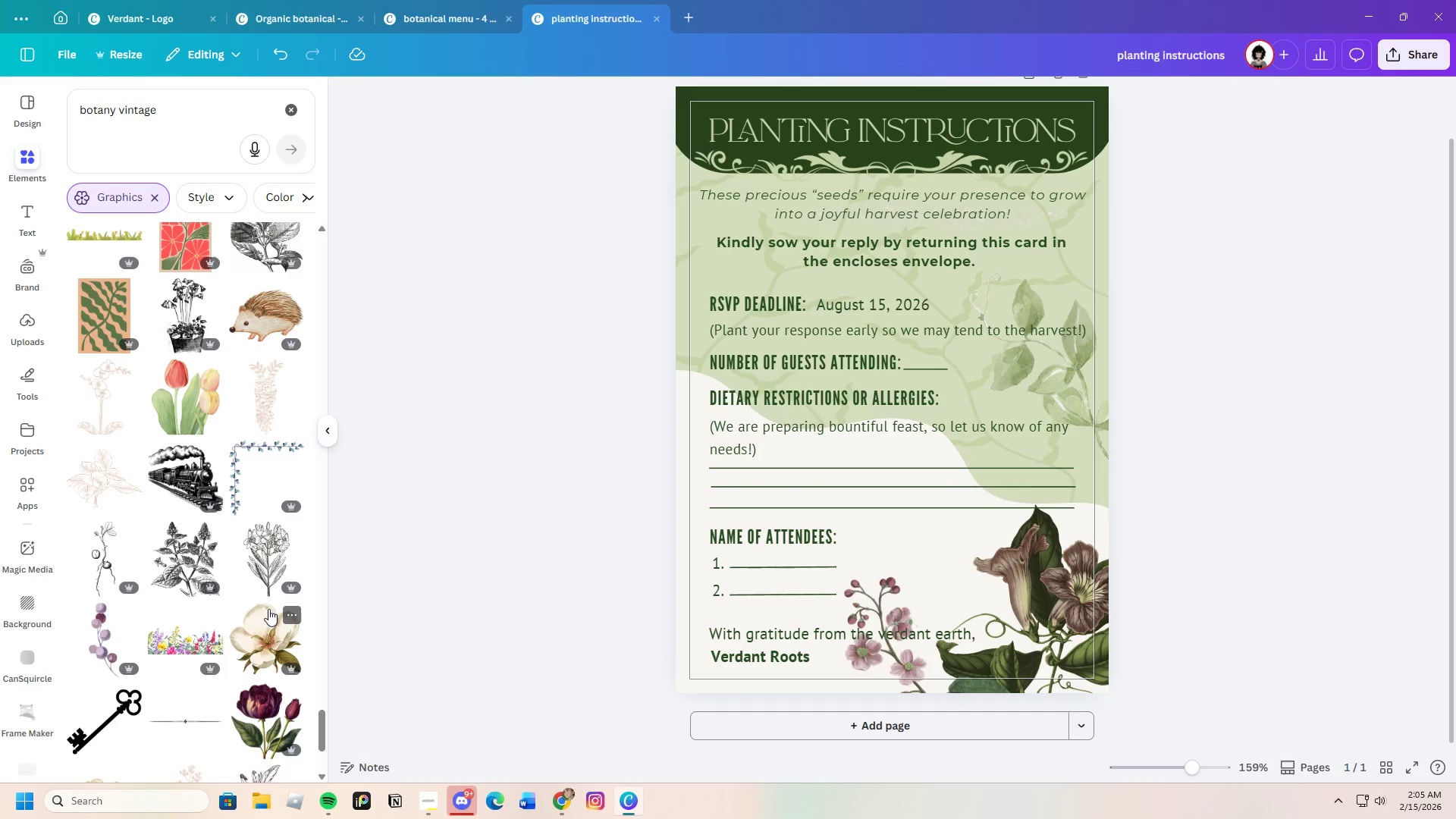 
left_click([262, 626])
 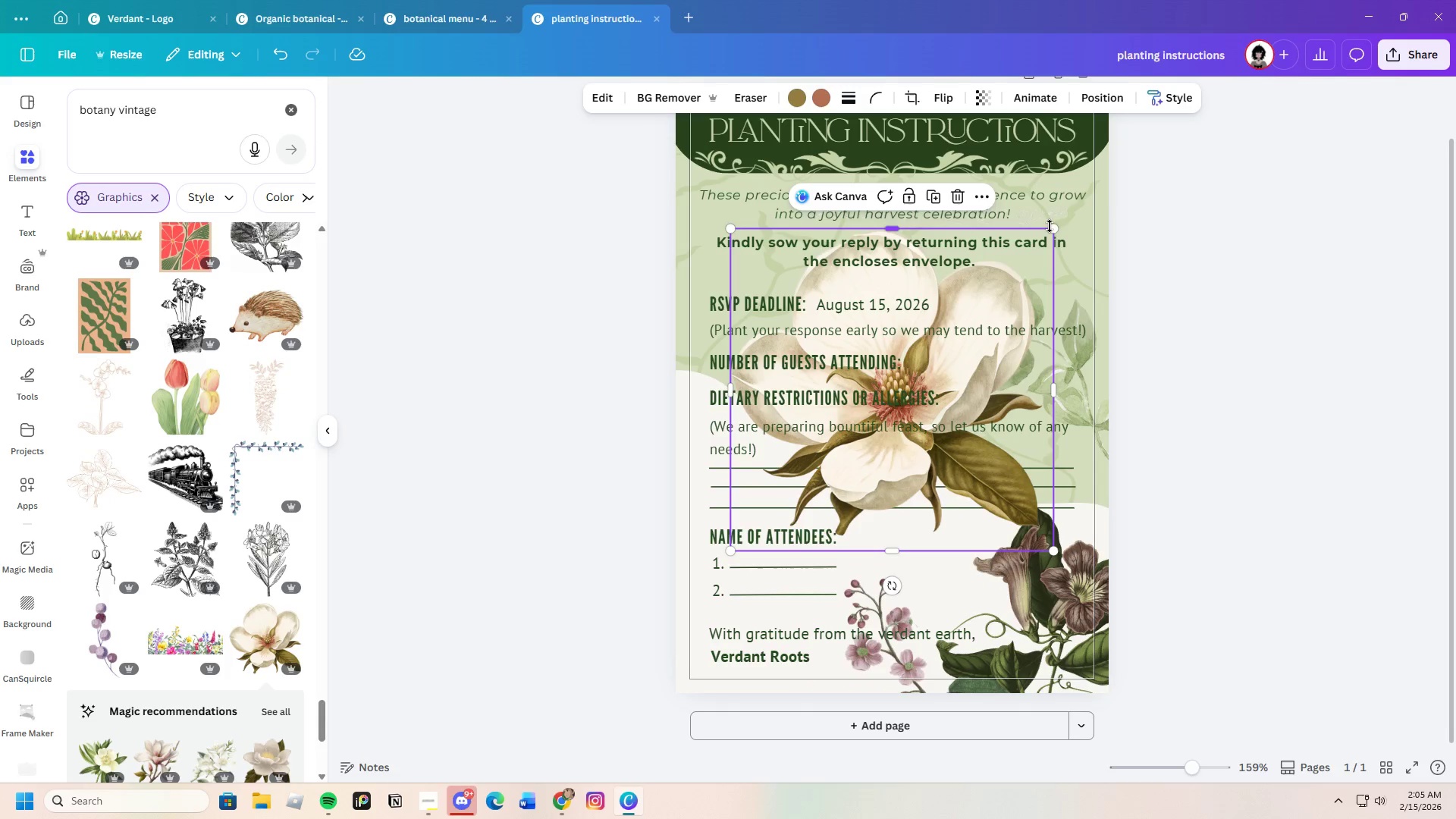 
left_click_drag(start_coordinate=[1054, 228], to_coordinate=[906, 492])
 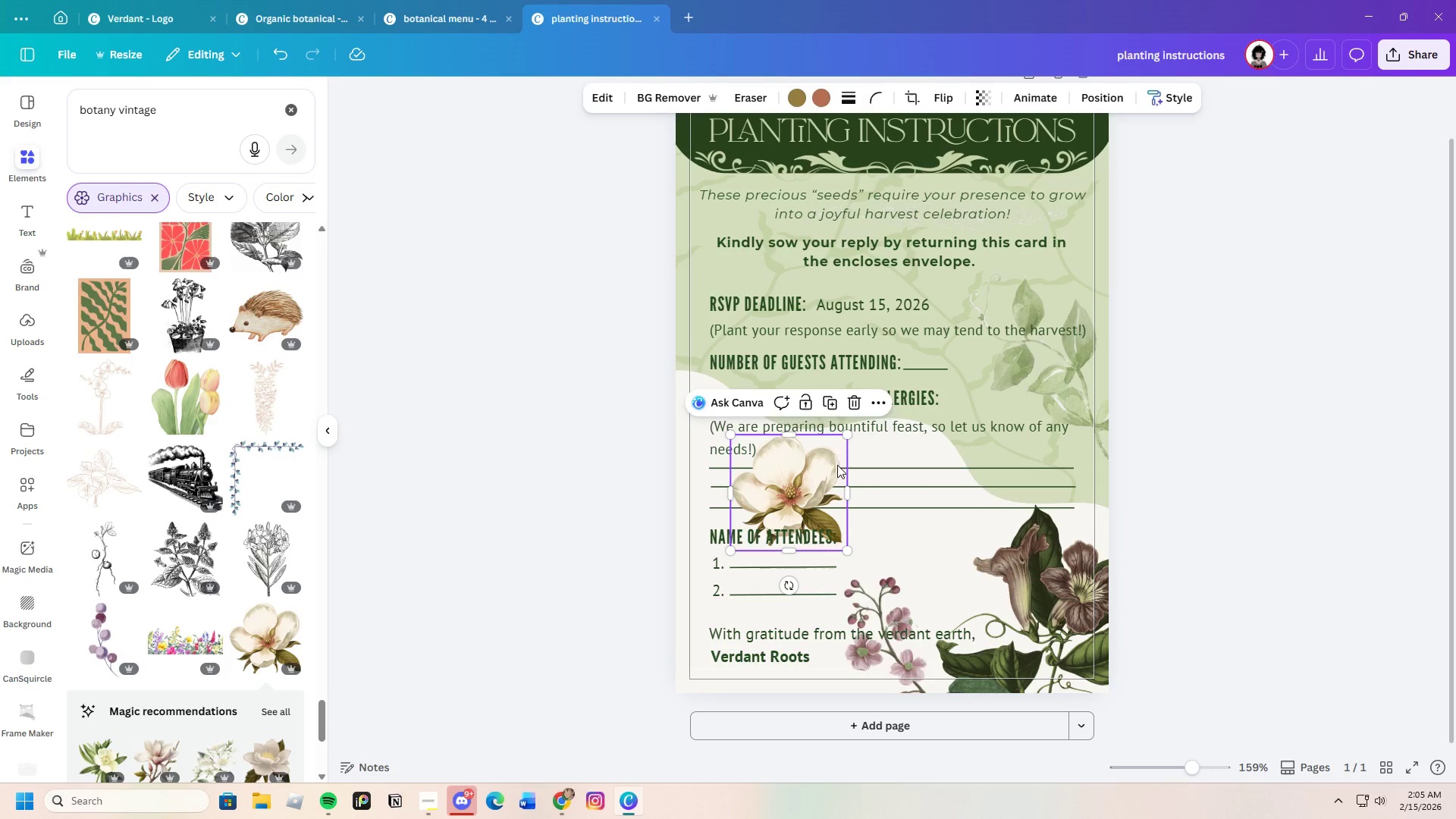 
left_click_drag(start_coordinate=[839, 453], to_coordinate=[755, 619])
 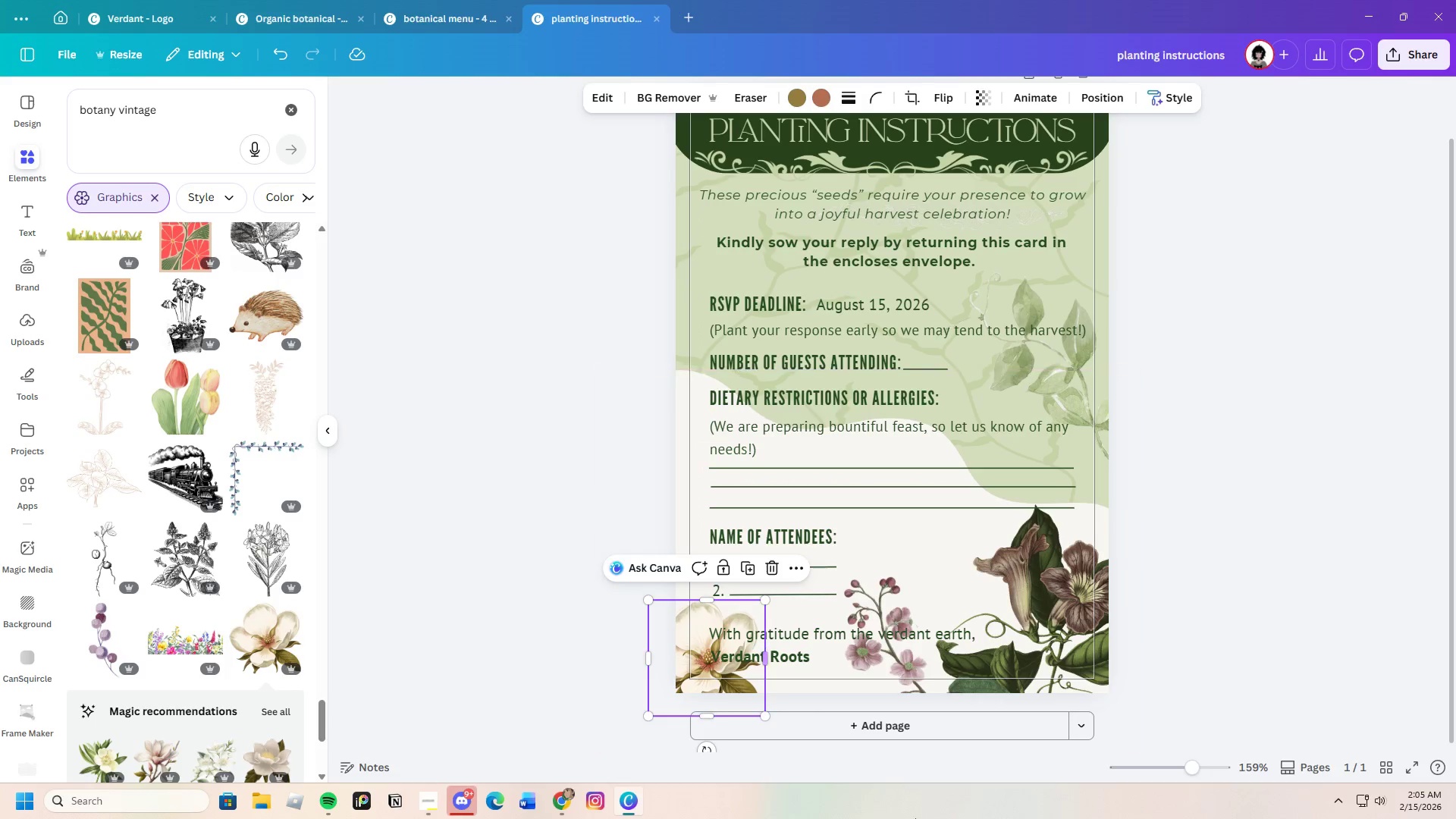 
wait(6.16)
 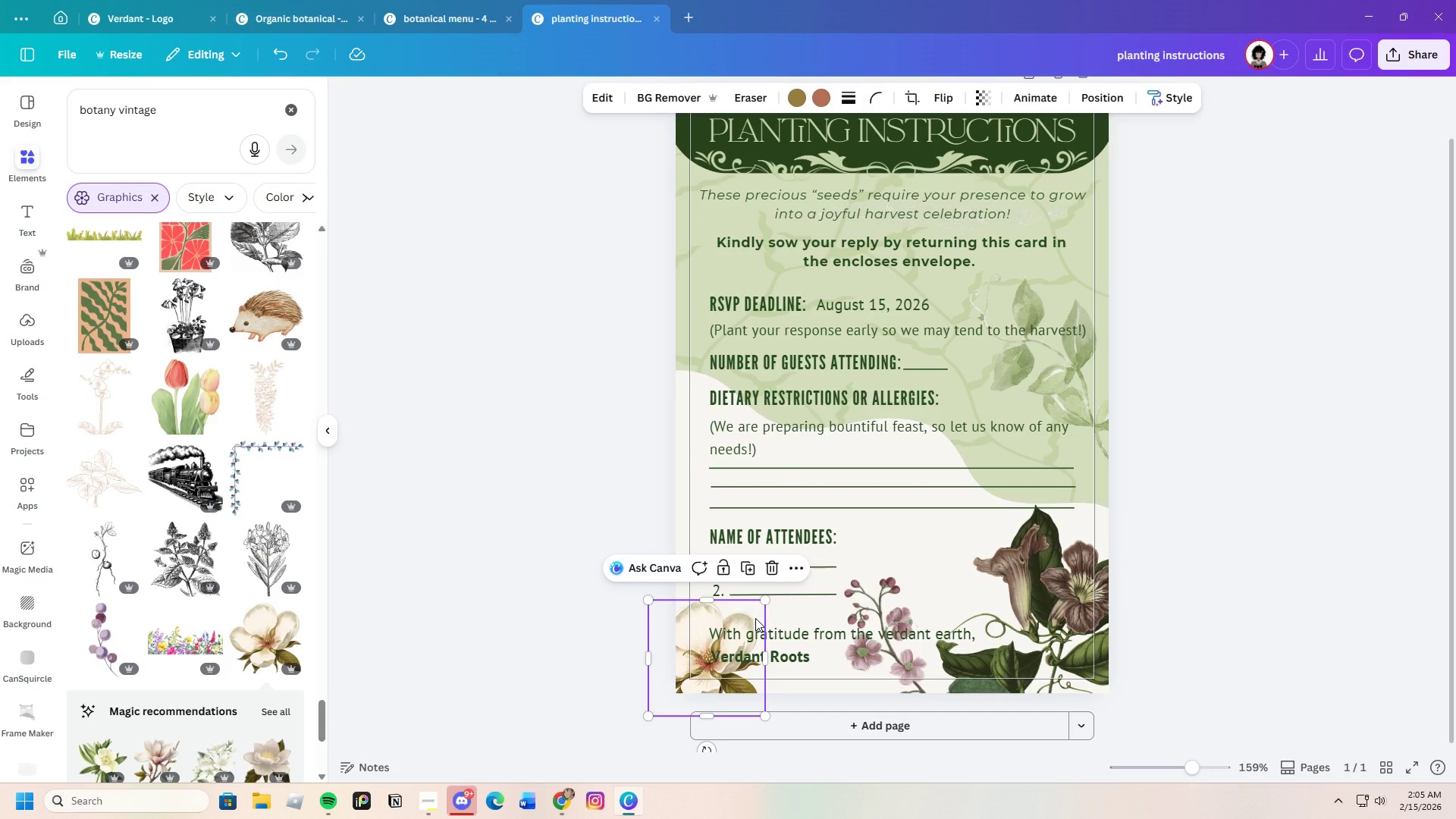 
left_click_drag(start_coordinate=[682, 679], to_coordinate=[807, 670])
 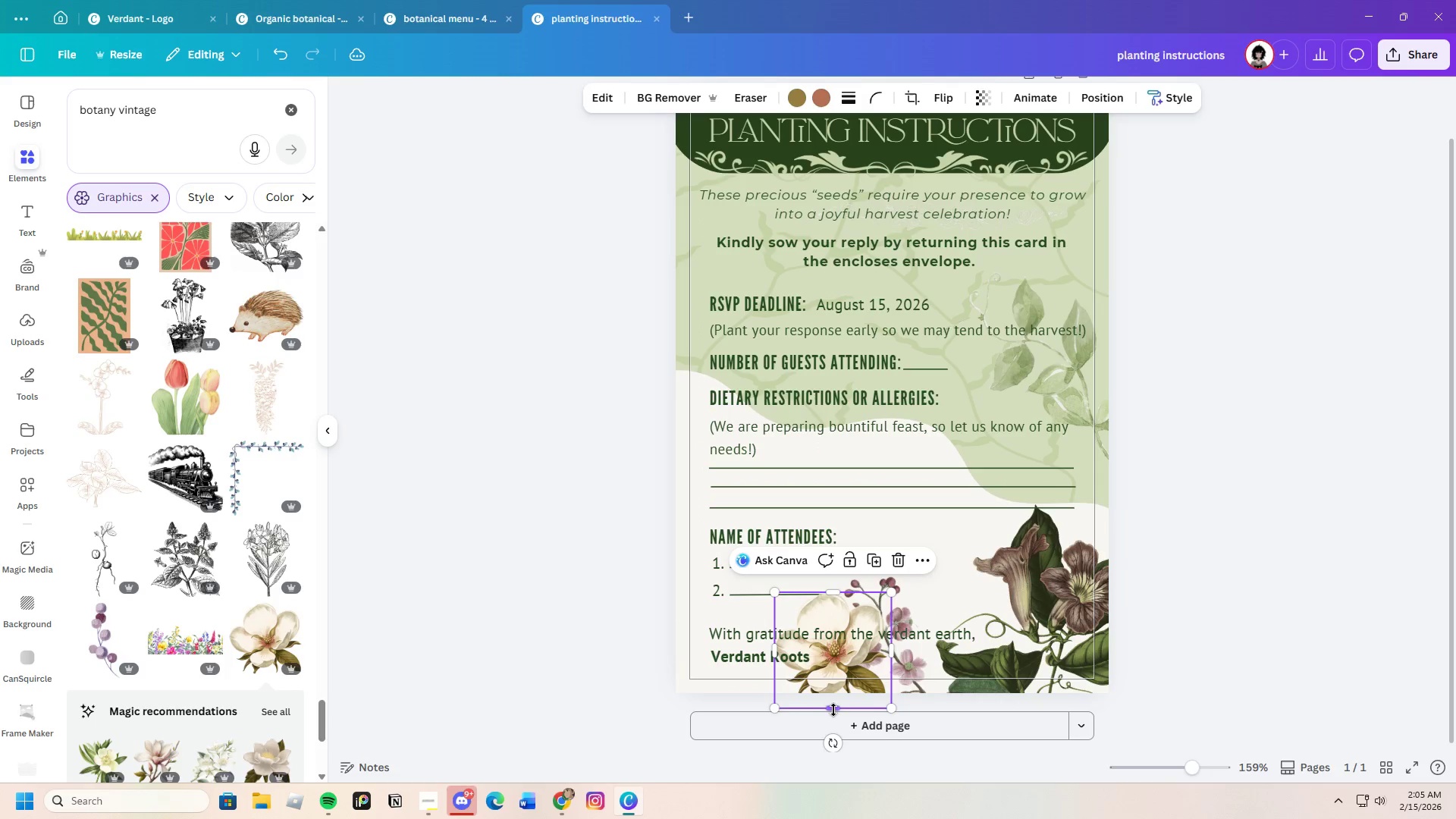 
left_click_drag(start_coordinate=[835, 708], to_coordinate=[843, 658])
 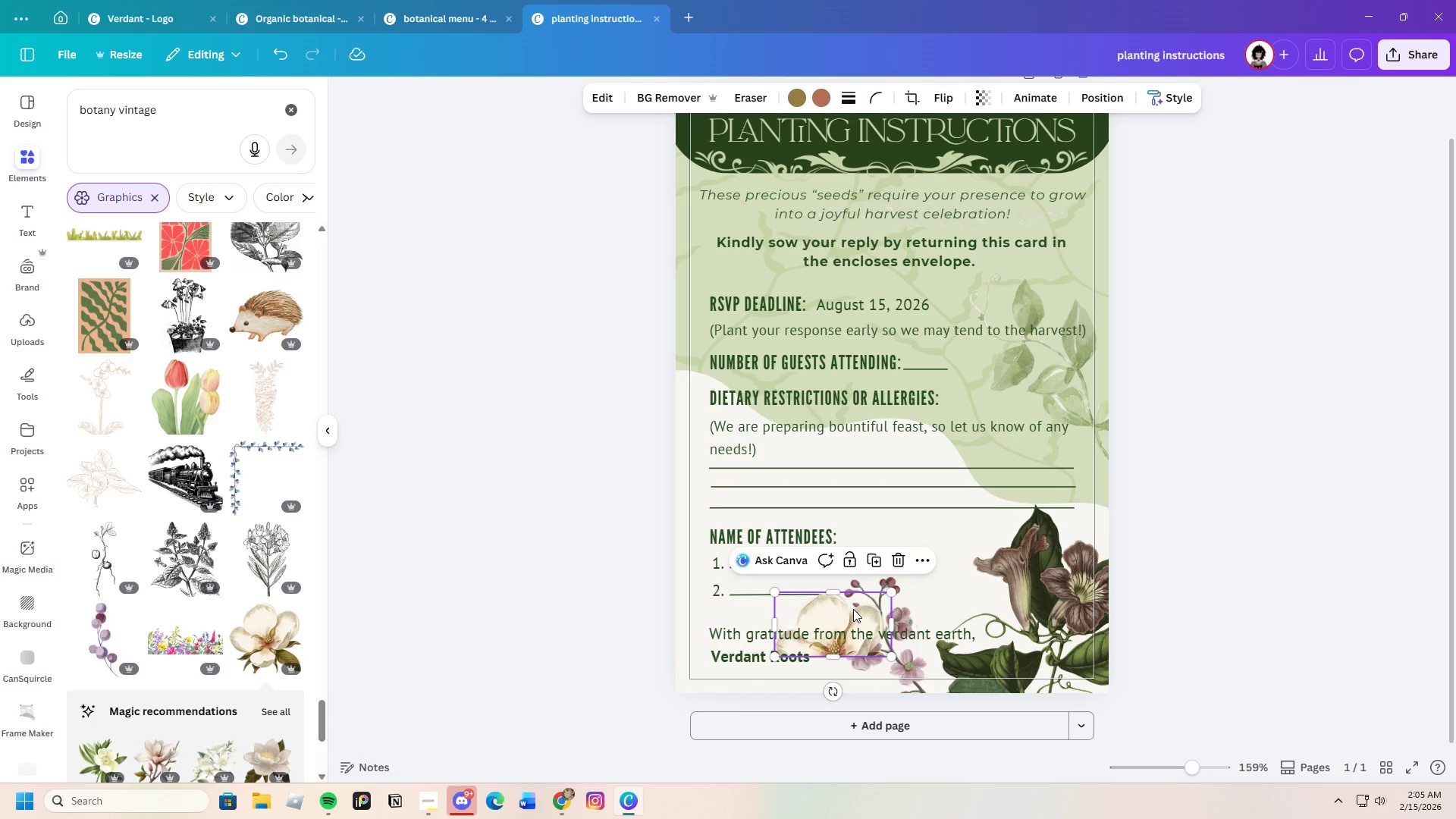 
left_click_drag(start_coordinate=[853, 609], to_coordinate=[822, 656])
 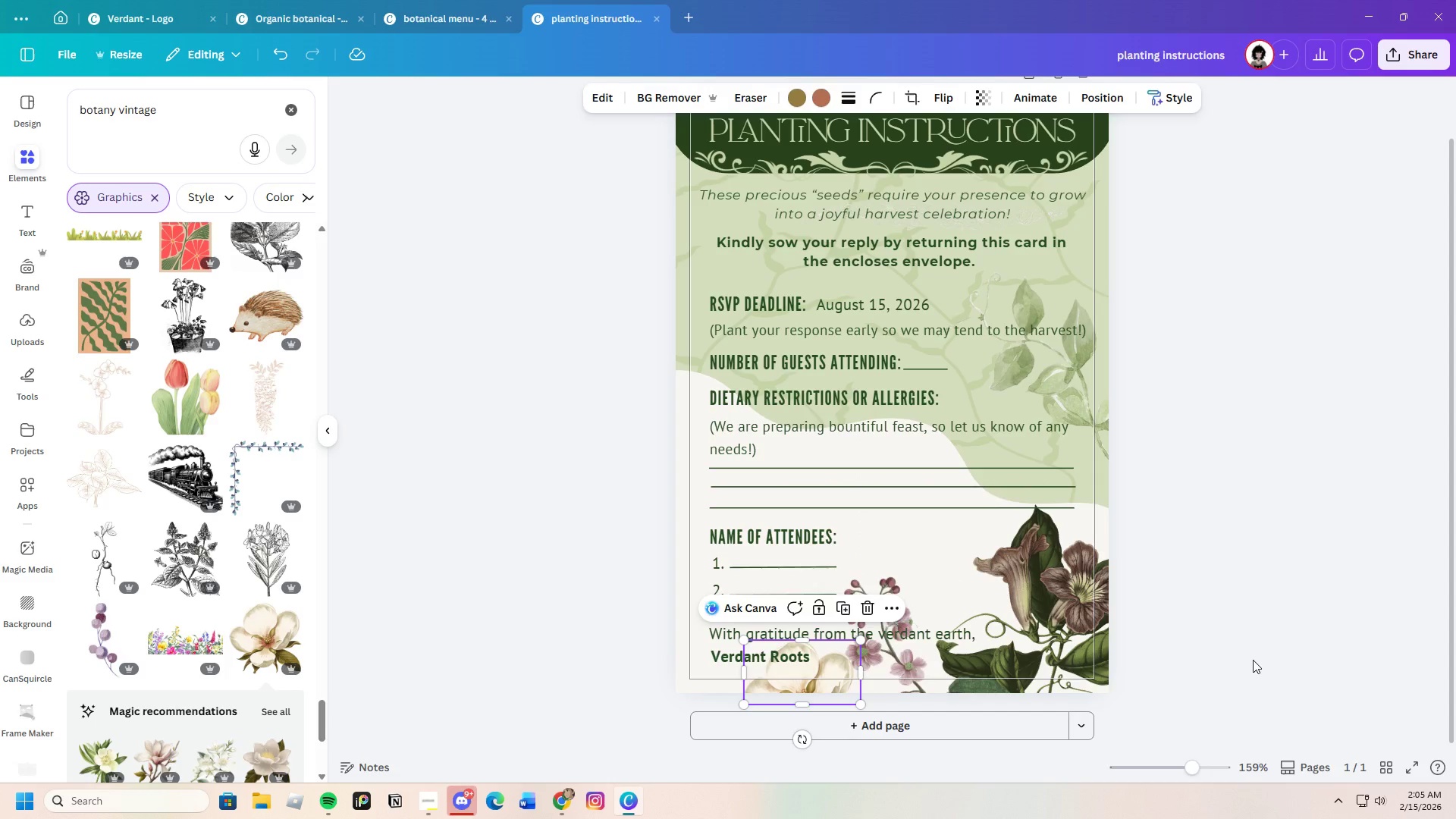 
left_click([1253, 660])
 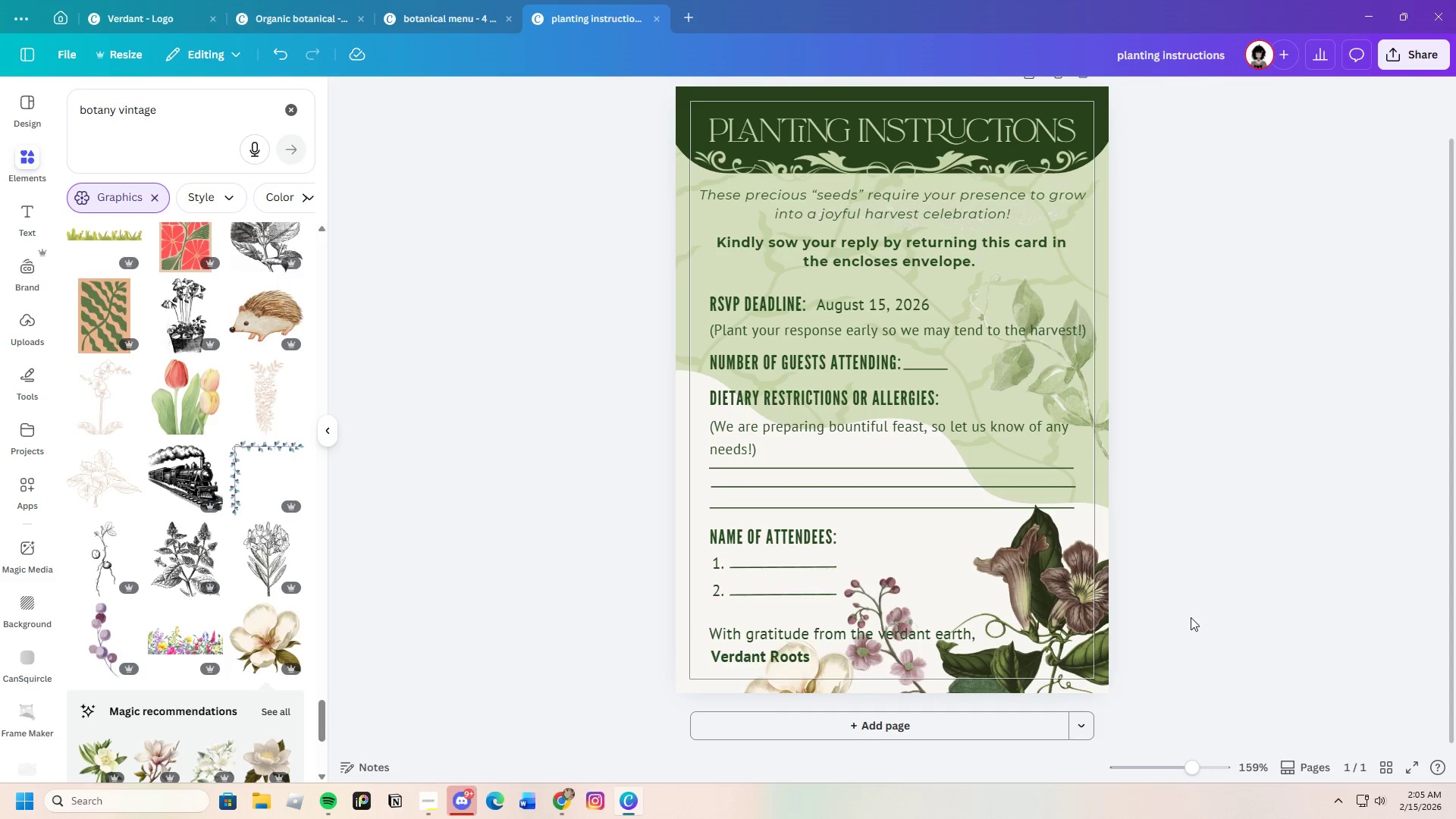 
scroll: coordinate [1188, 600], scroll_direction: up, amount: 1.0
 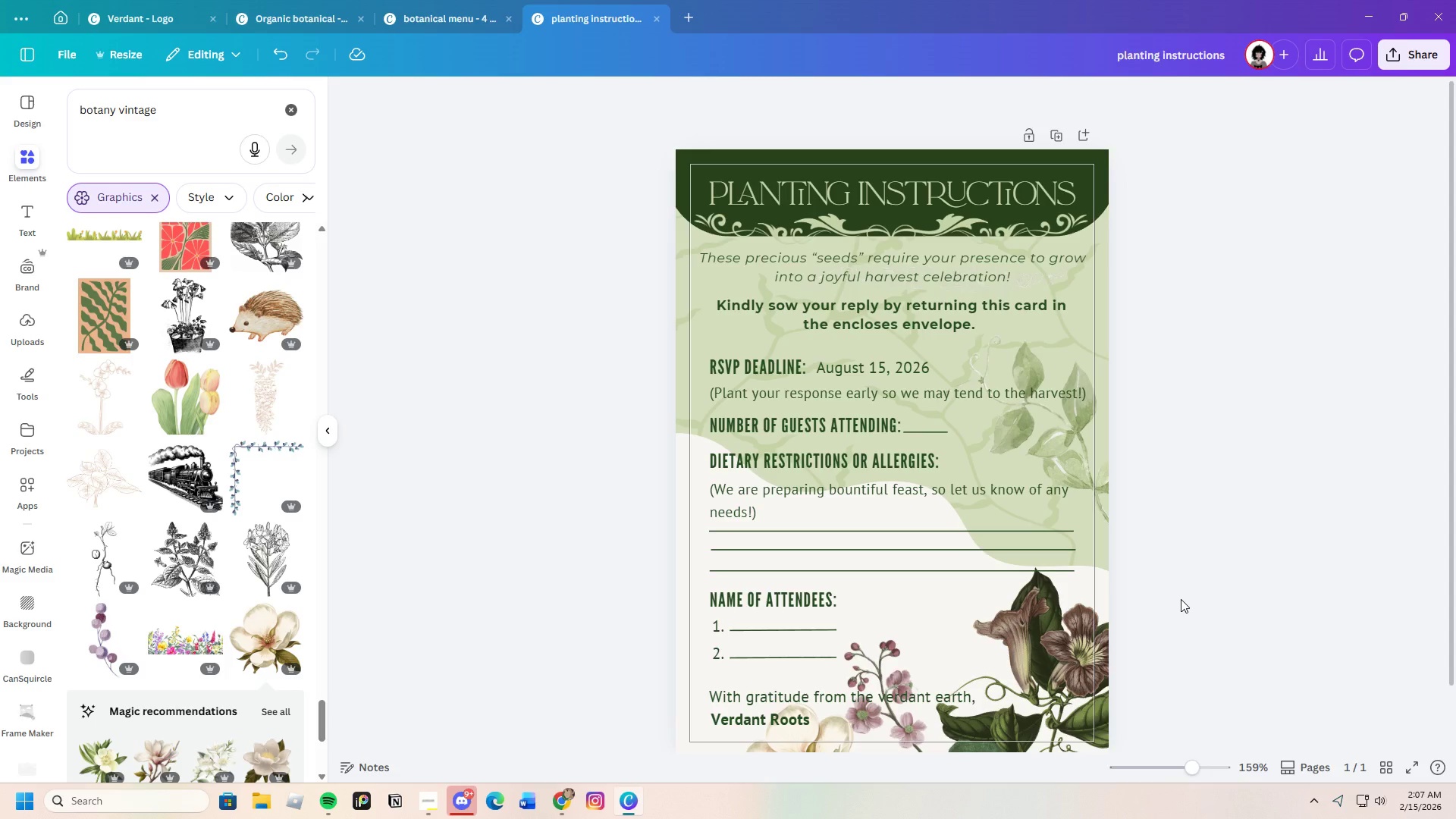 
wait(94.69)
 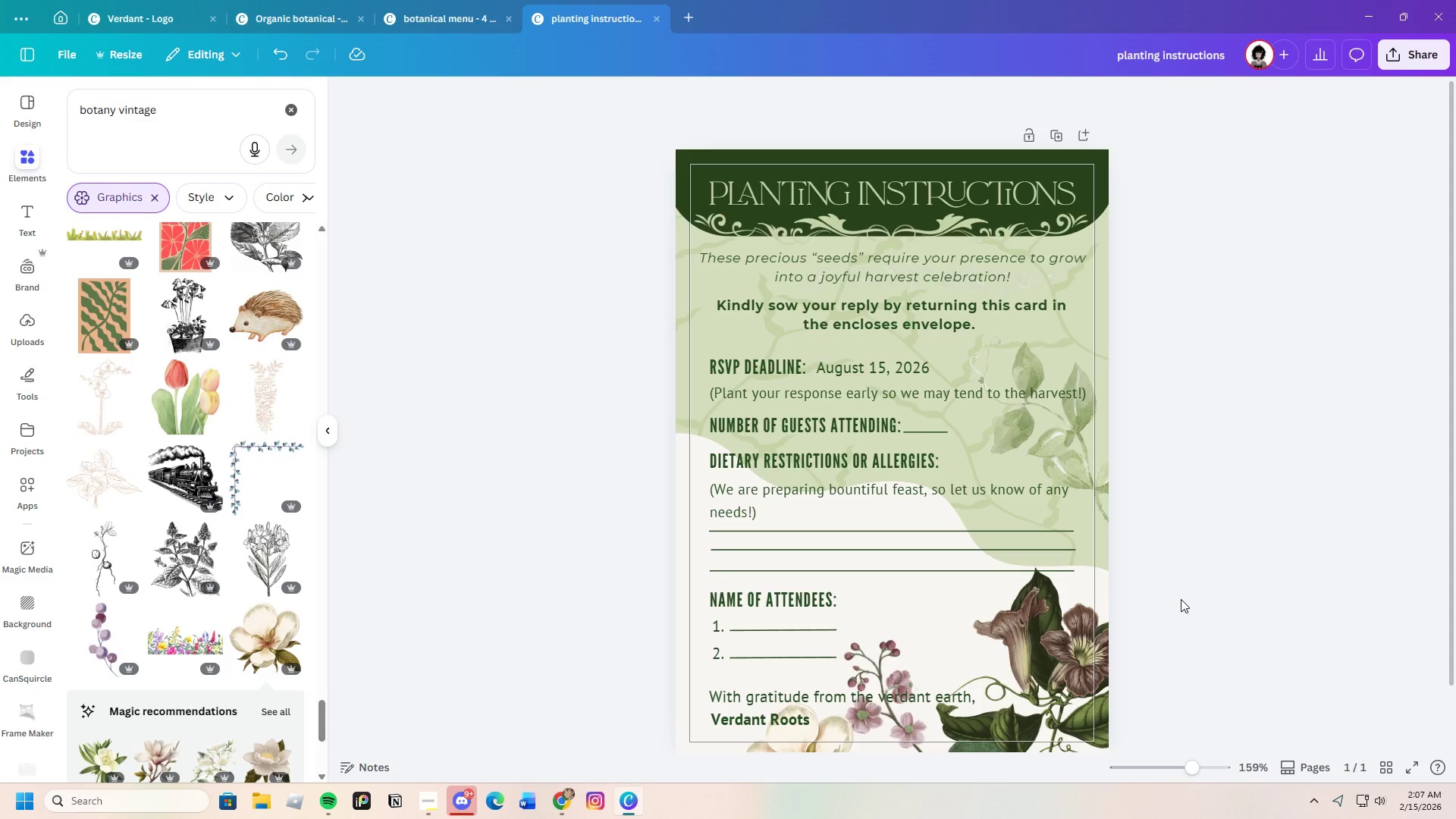 
scroll: coordinate [281, 544], scroll_direction: down, amount: 12.0
 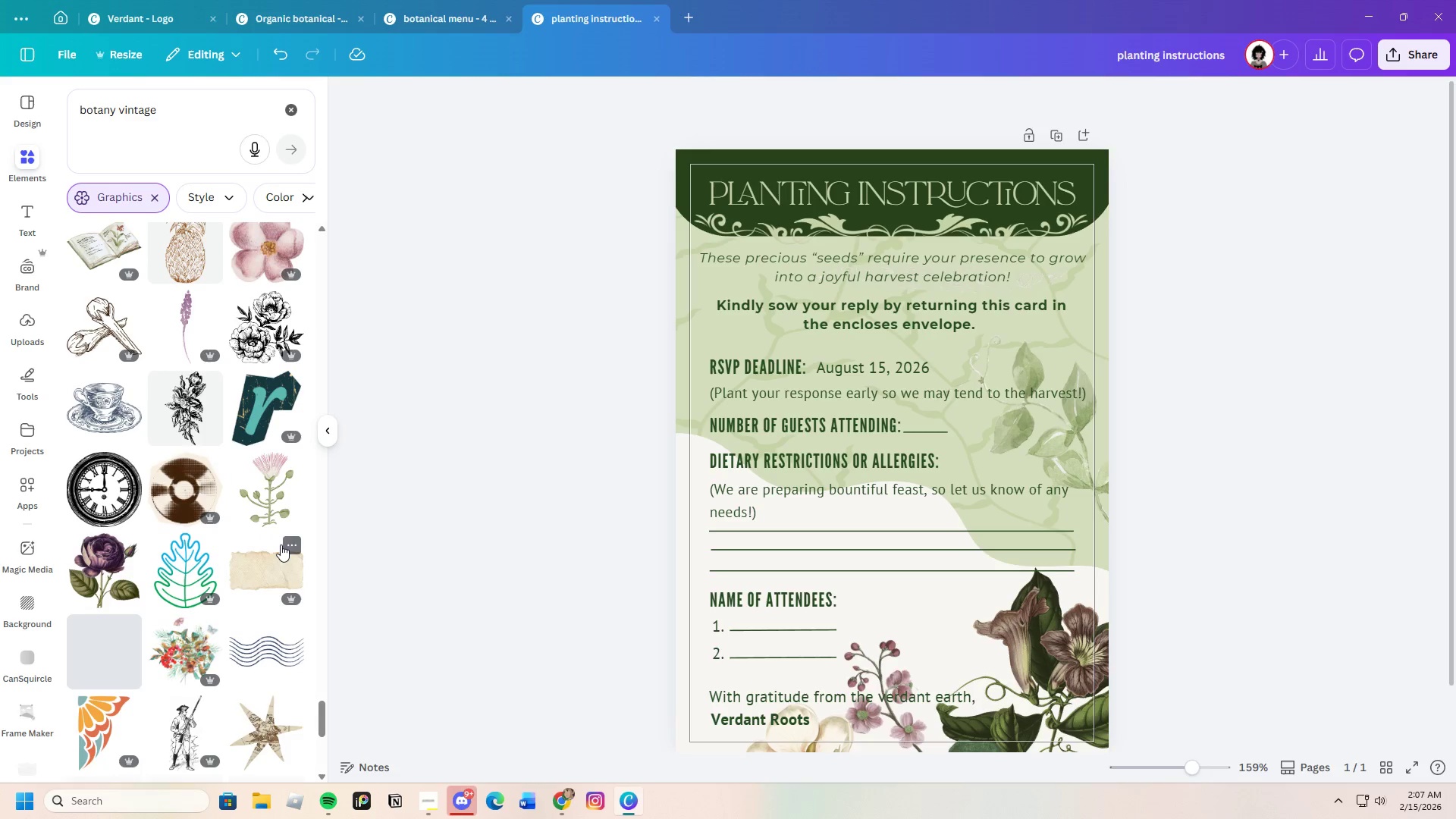 
scroll: coordinate [278, 543], scroll_direction: up, amount: 4.0
 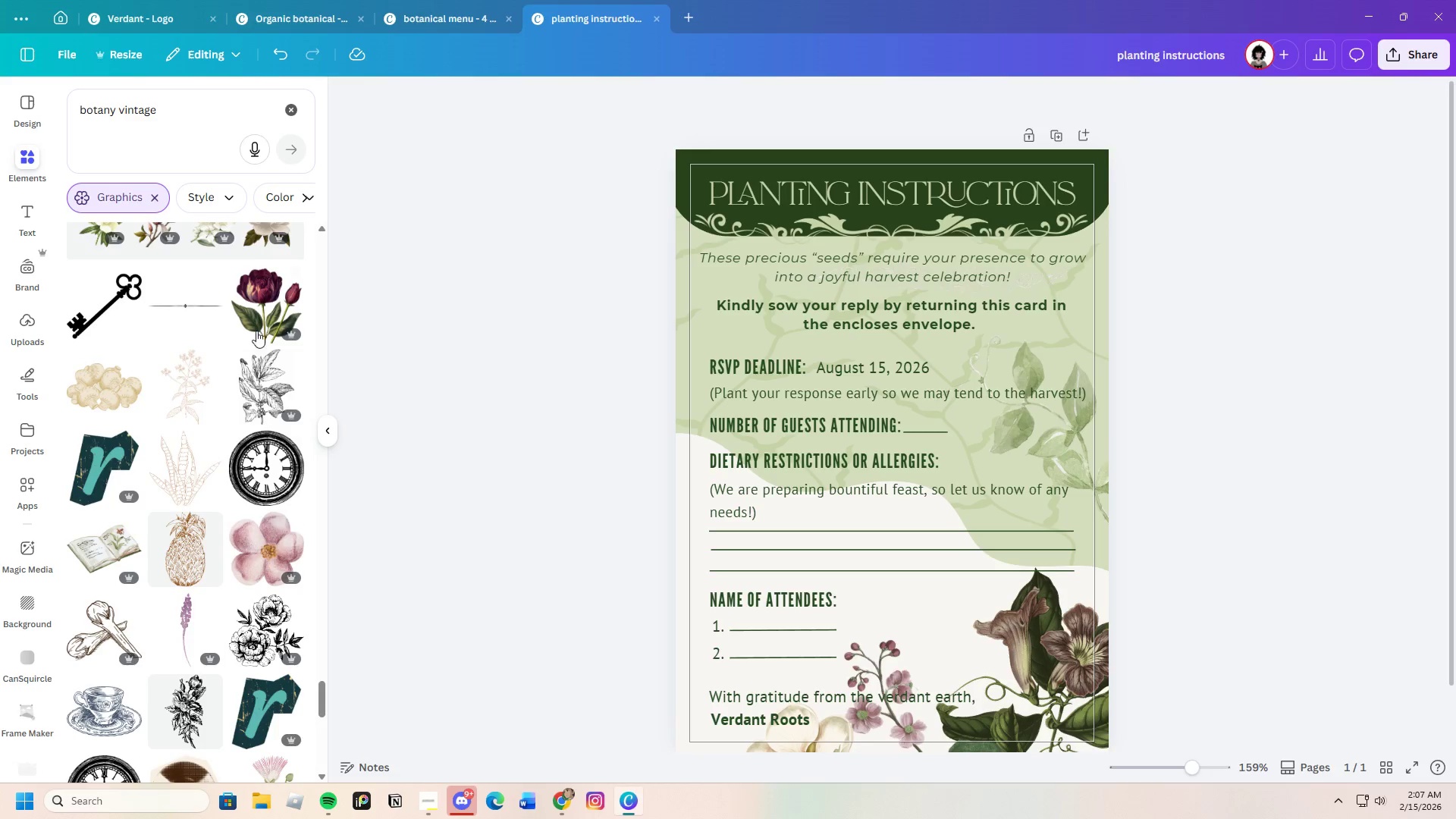 
left_click([259, 310])
 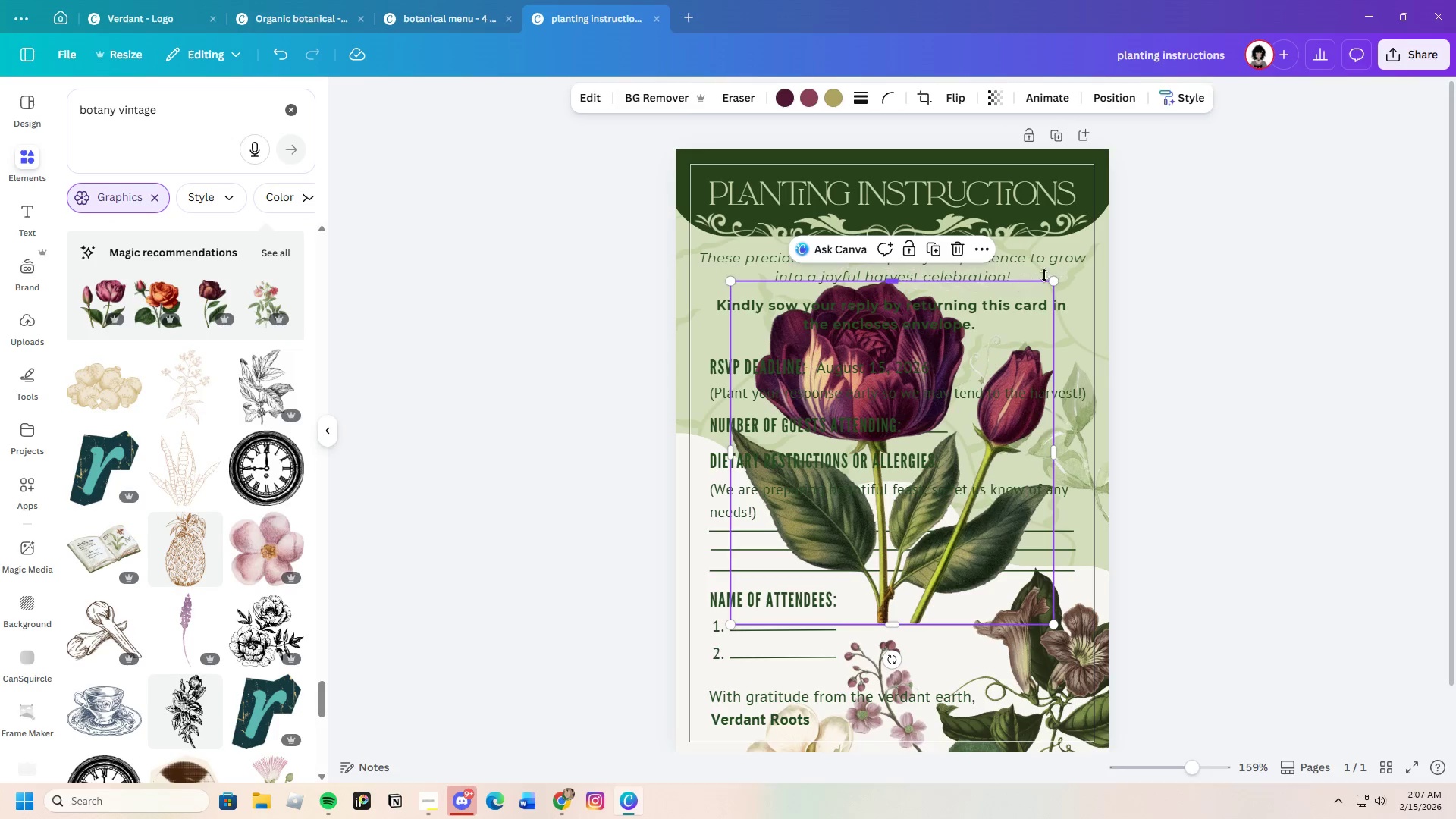 
left_click_drag(start_coordinate=[1057, 281], to_coordinate=[925, 495])
 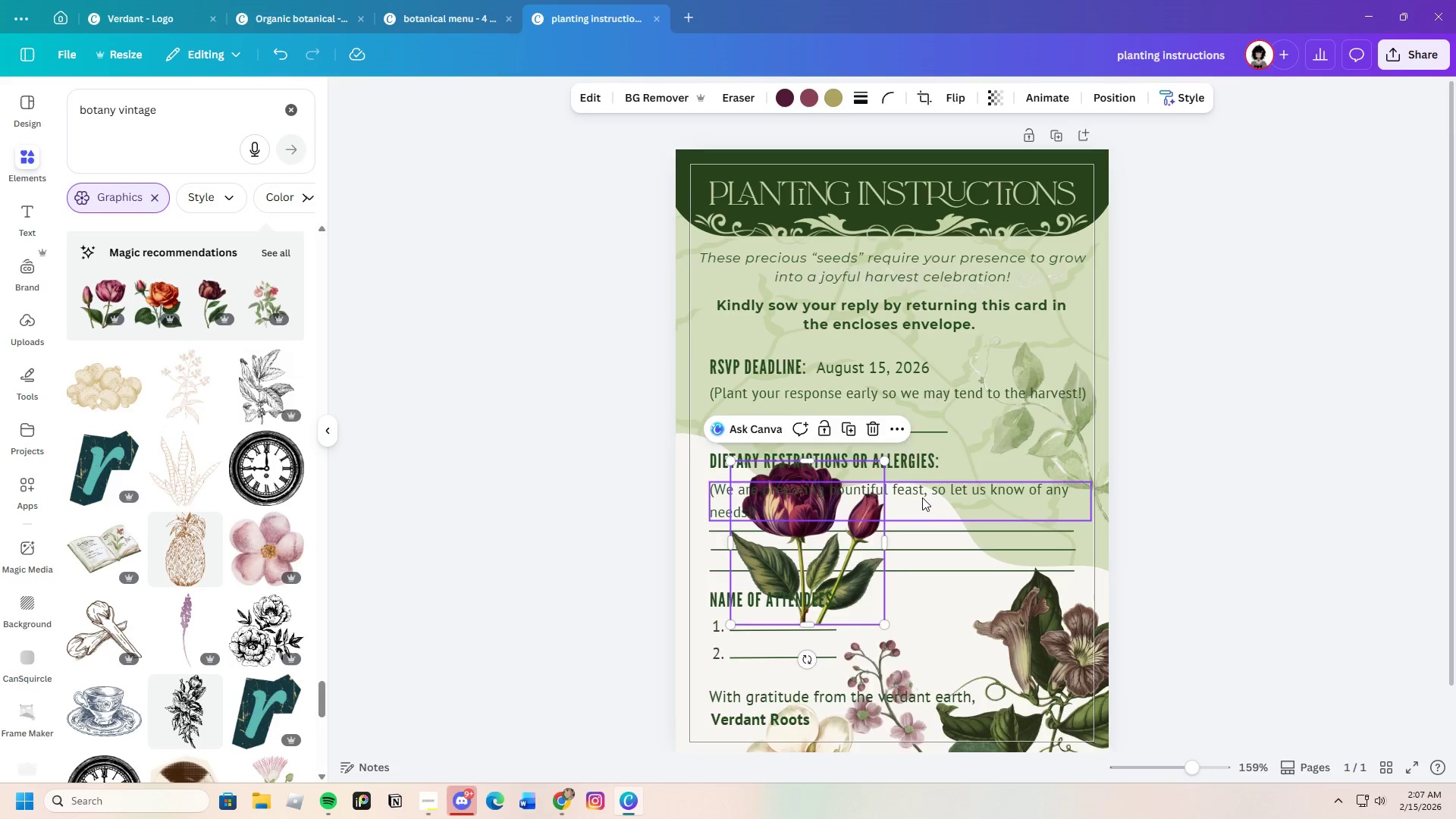 
scroll: coordinate [922, 496], scroll_direction: down, amount: 3.0
 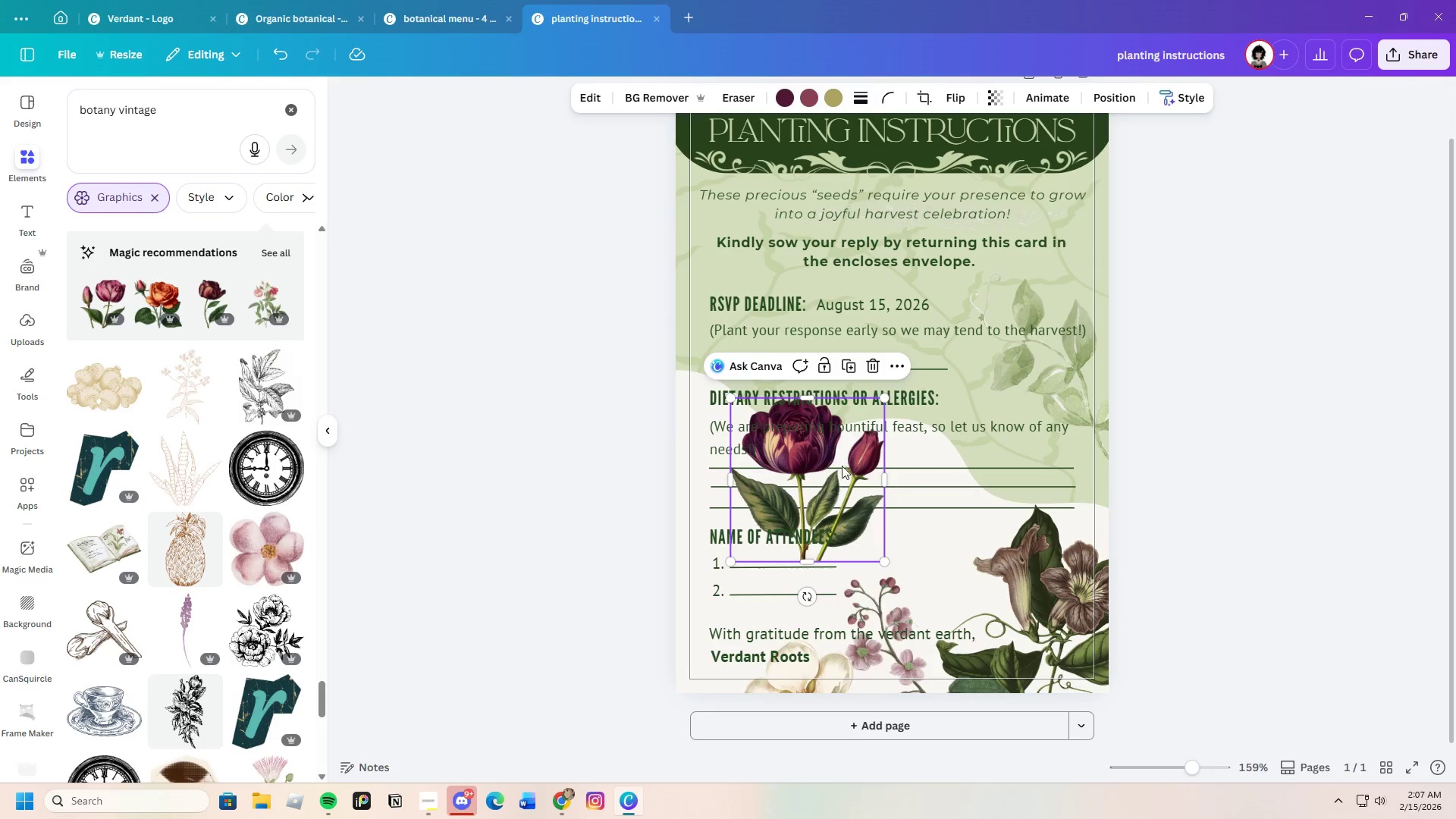 
left_click_drag(start_coordinate=[851, 458], to_coordinate=[830, 586])
 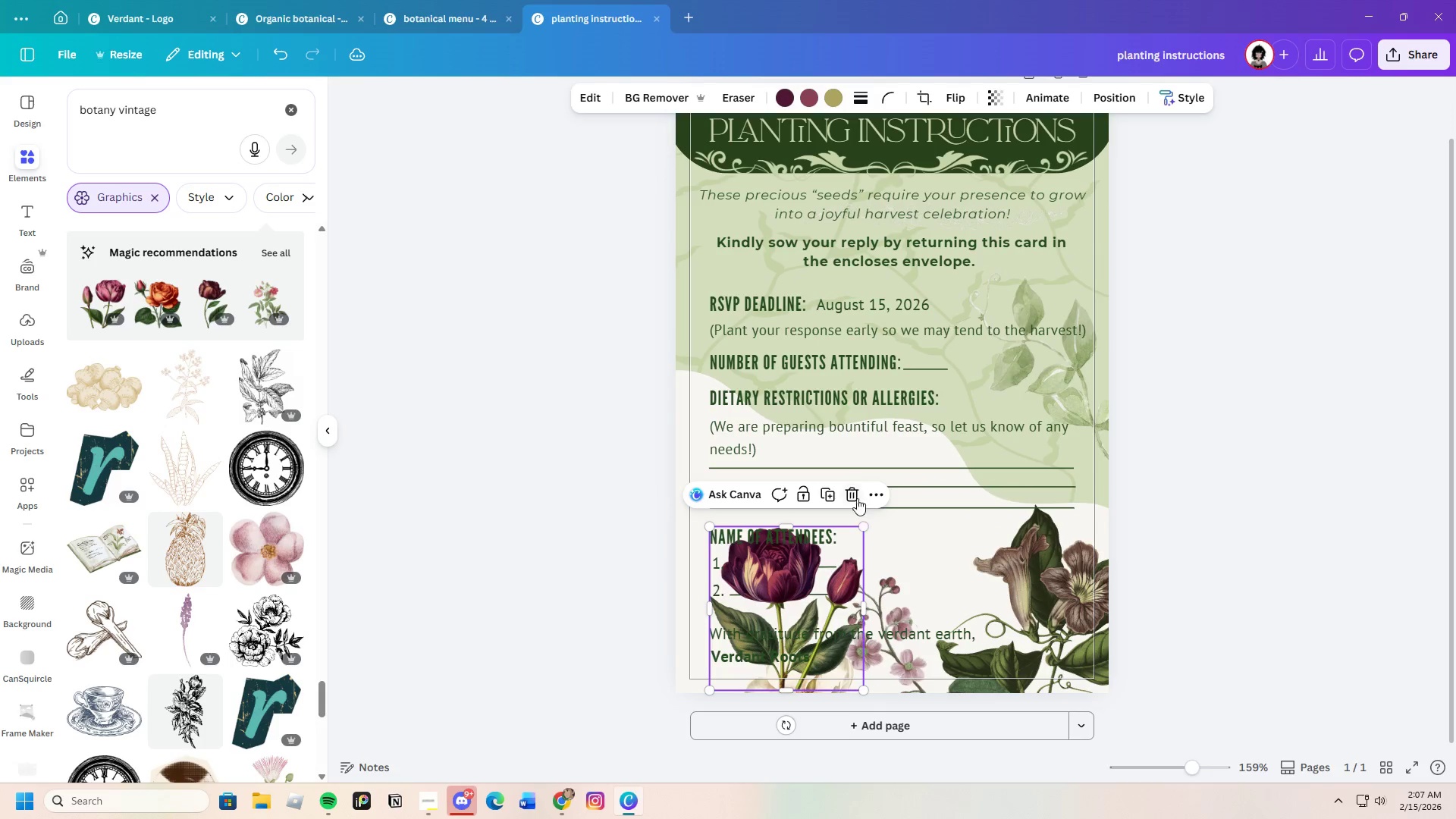 
left_click([856, 491])
 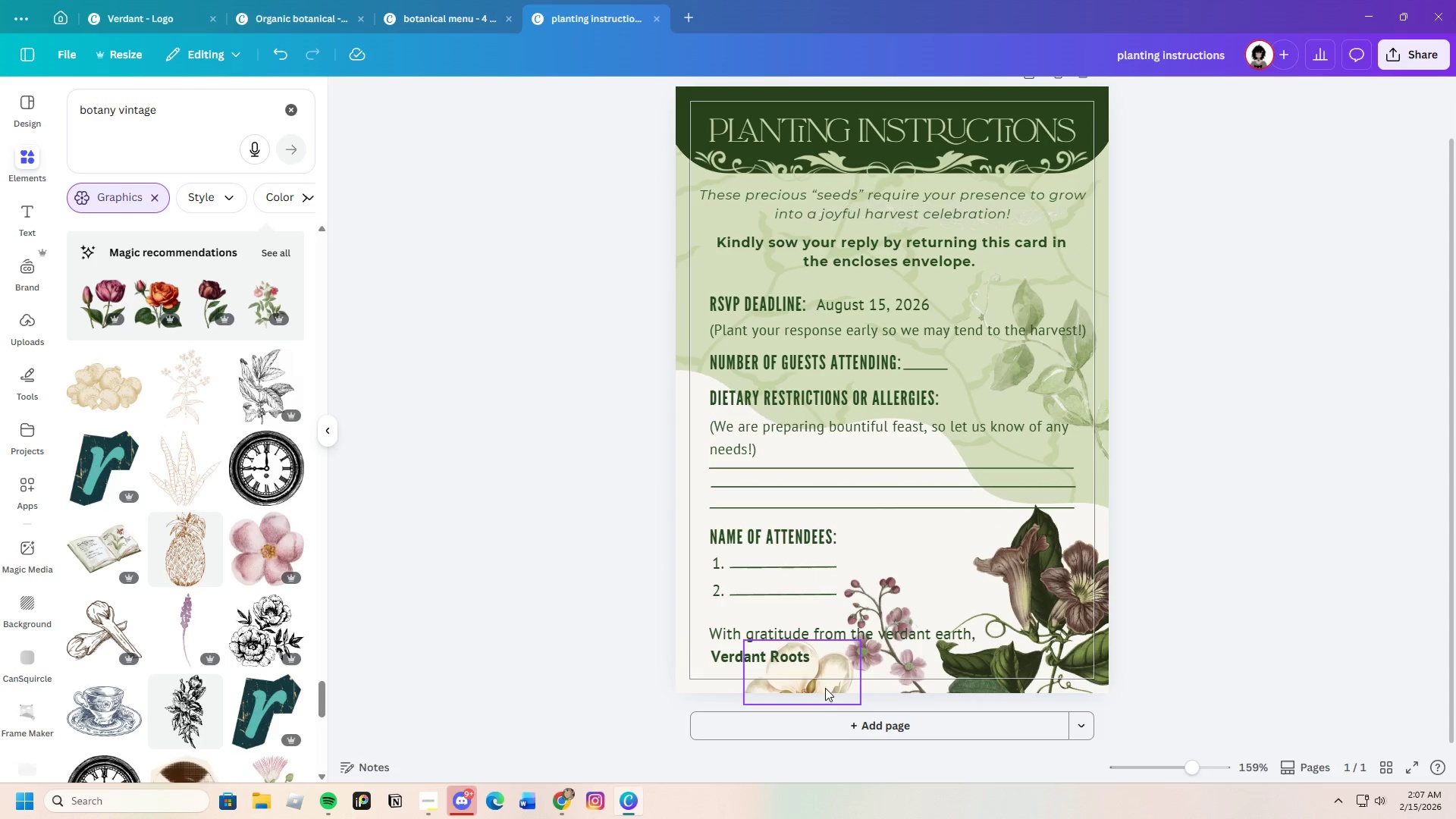 
left_click_drag(start_coordinate=[824, 683], to_coordinate=[814, 662])
 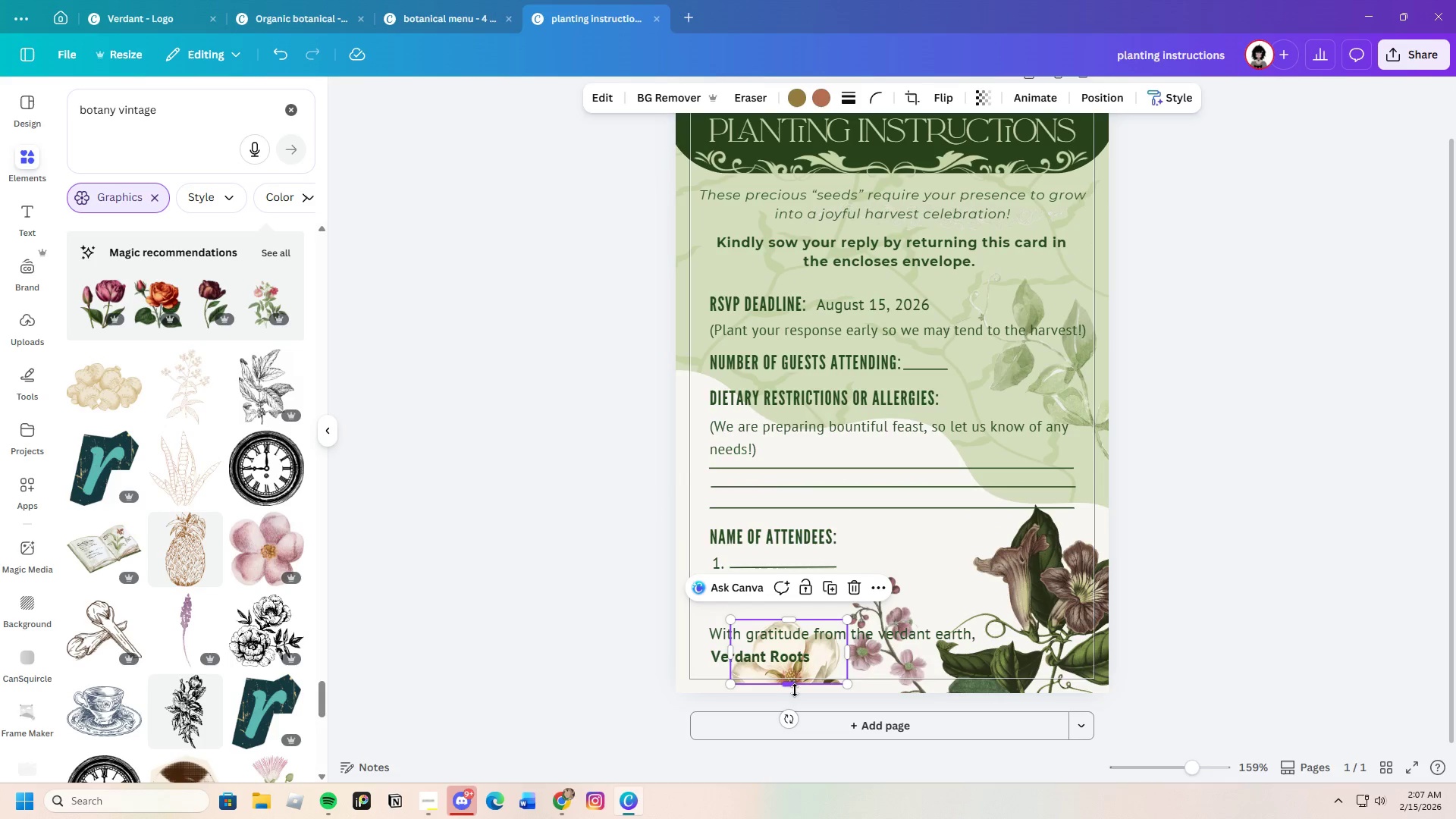 
left_click_drag(start_coordinate=[792, 689], to_coordinate=[790, 708])
 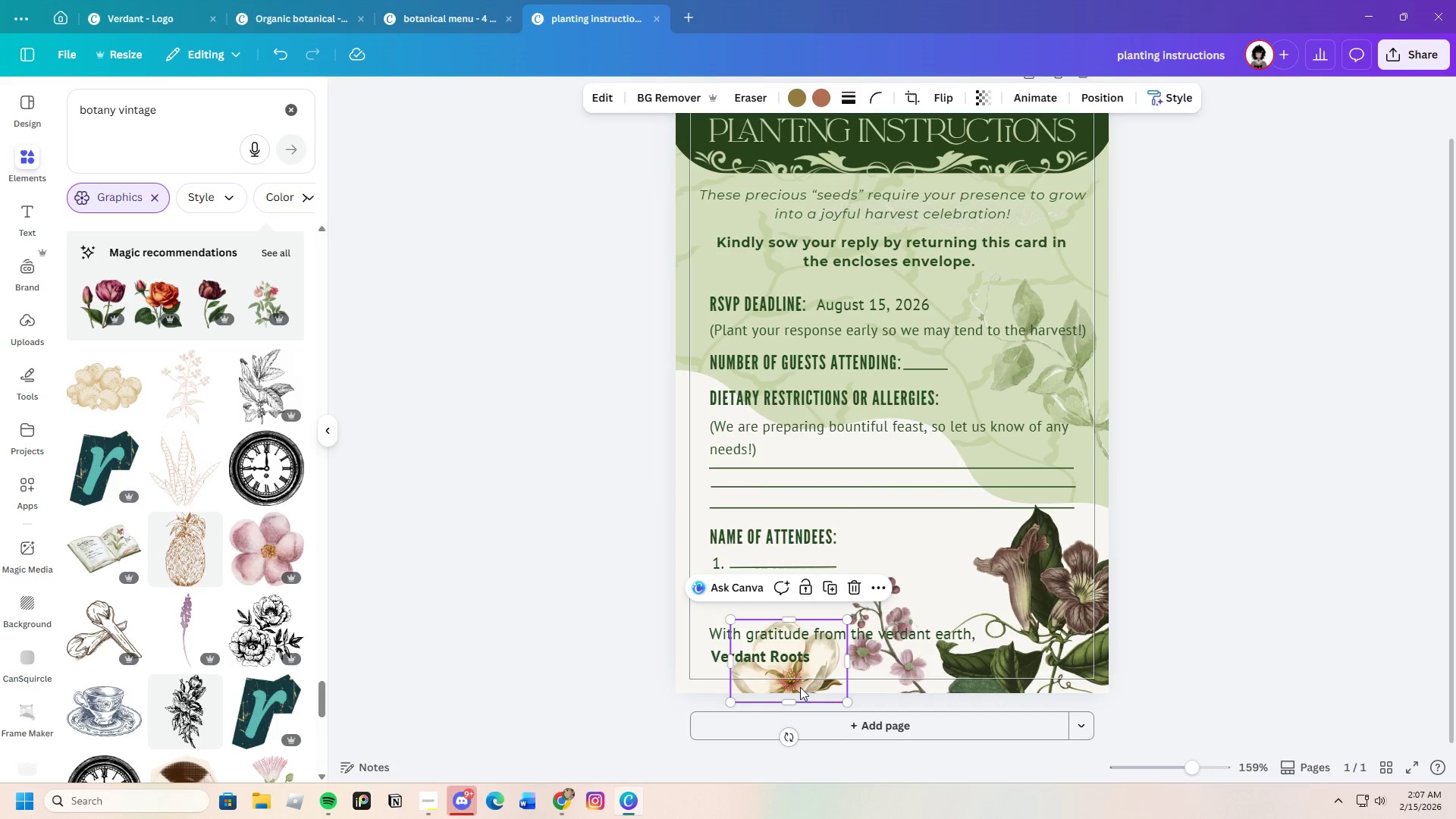 
left_click_drag(start_coordinate=[792, 680], to_coordinate=[835, 682])
 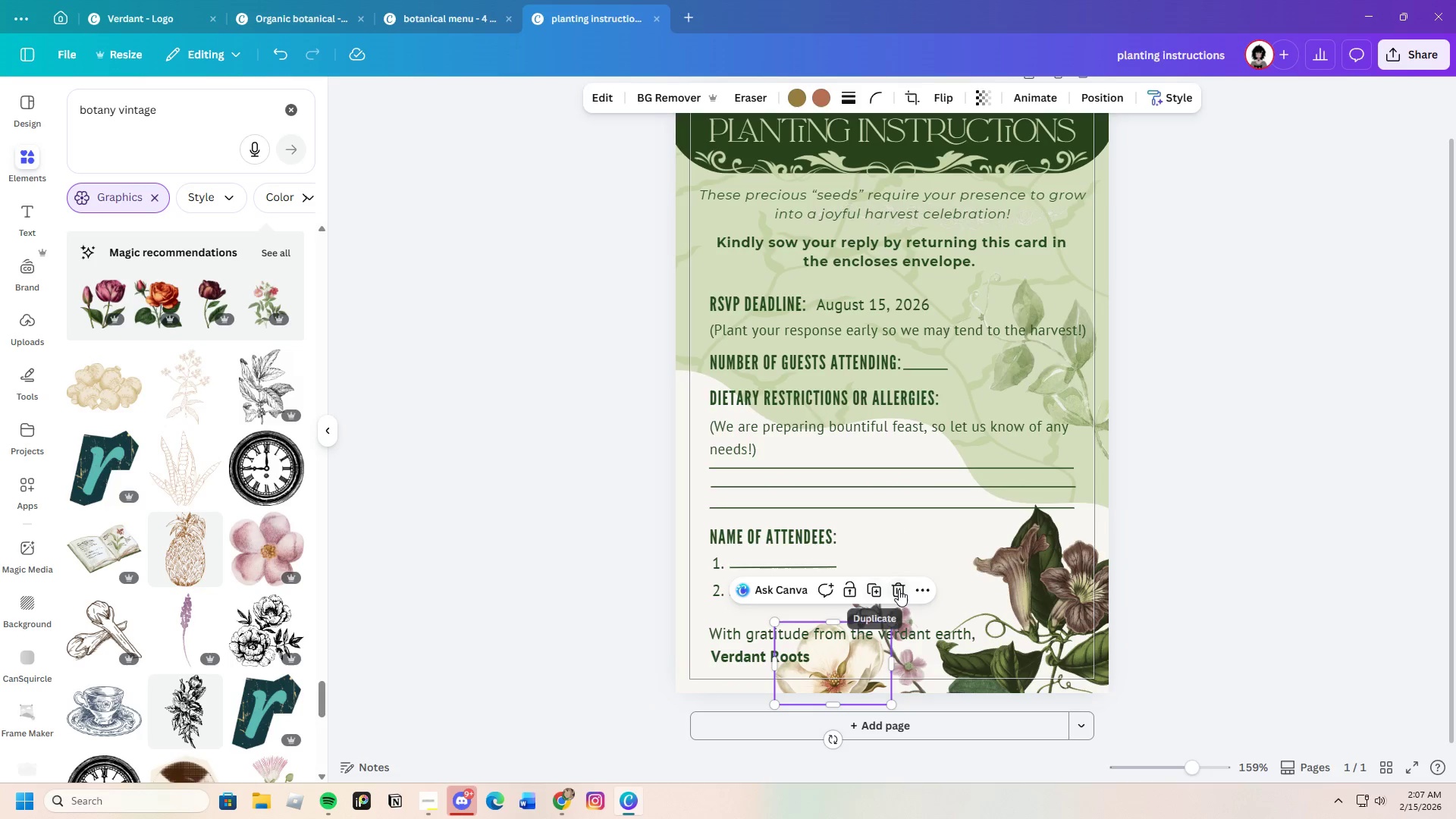 
left_click([899, 589])
 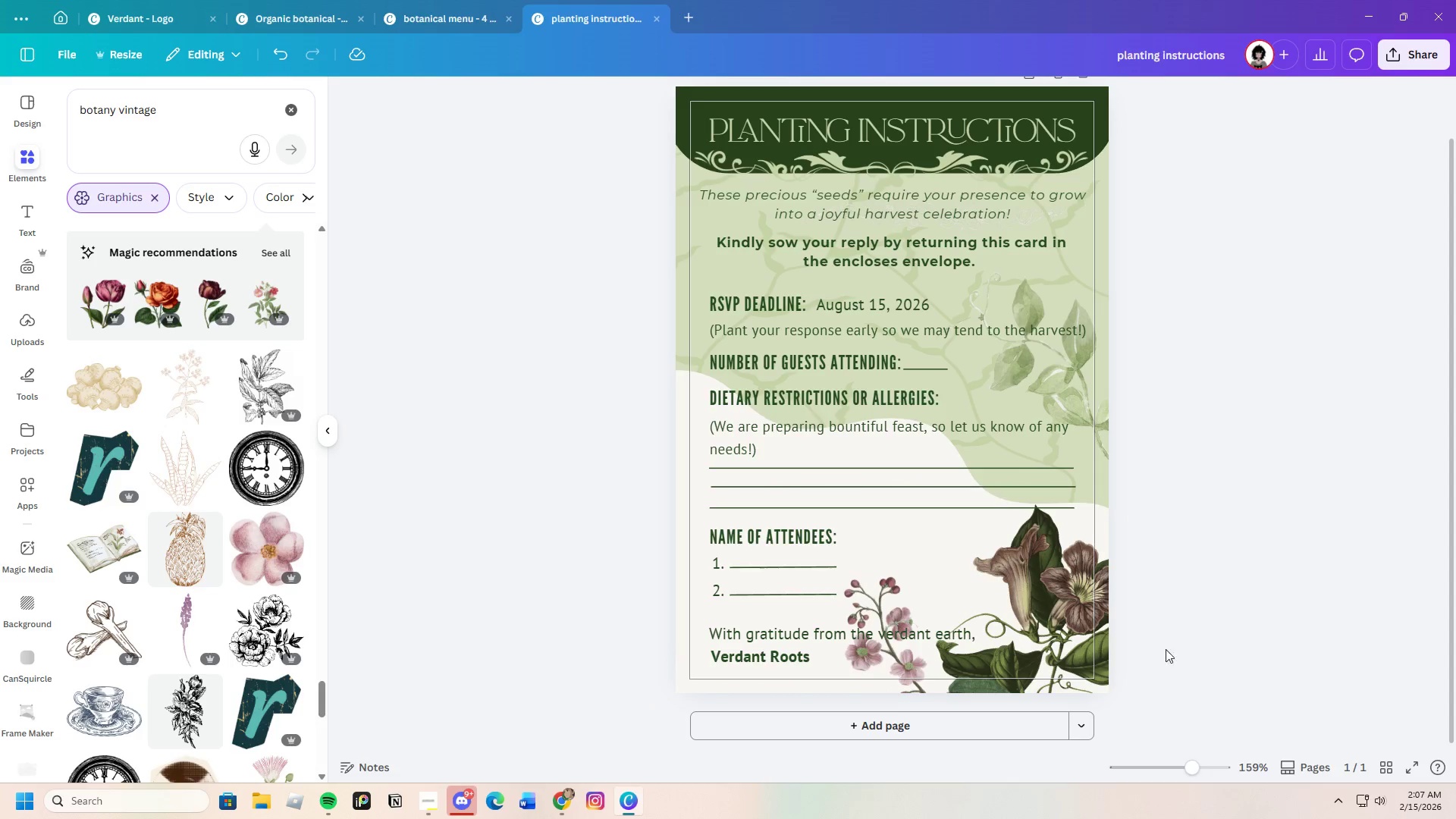 
left_click_drag(start_coordinate=[1059, 590], to_coordinate=[1059, 600])
 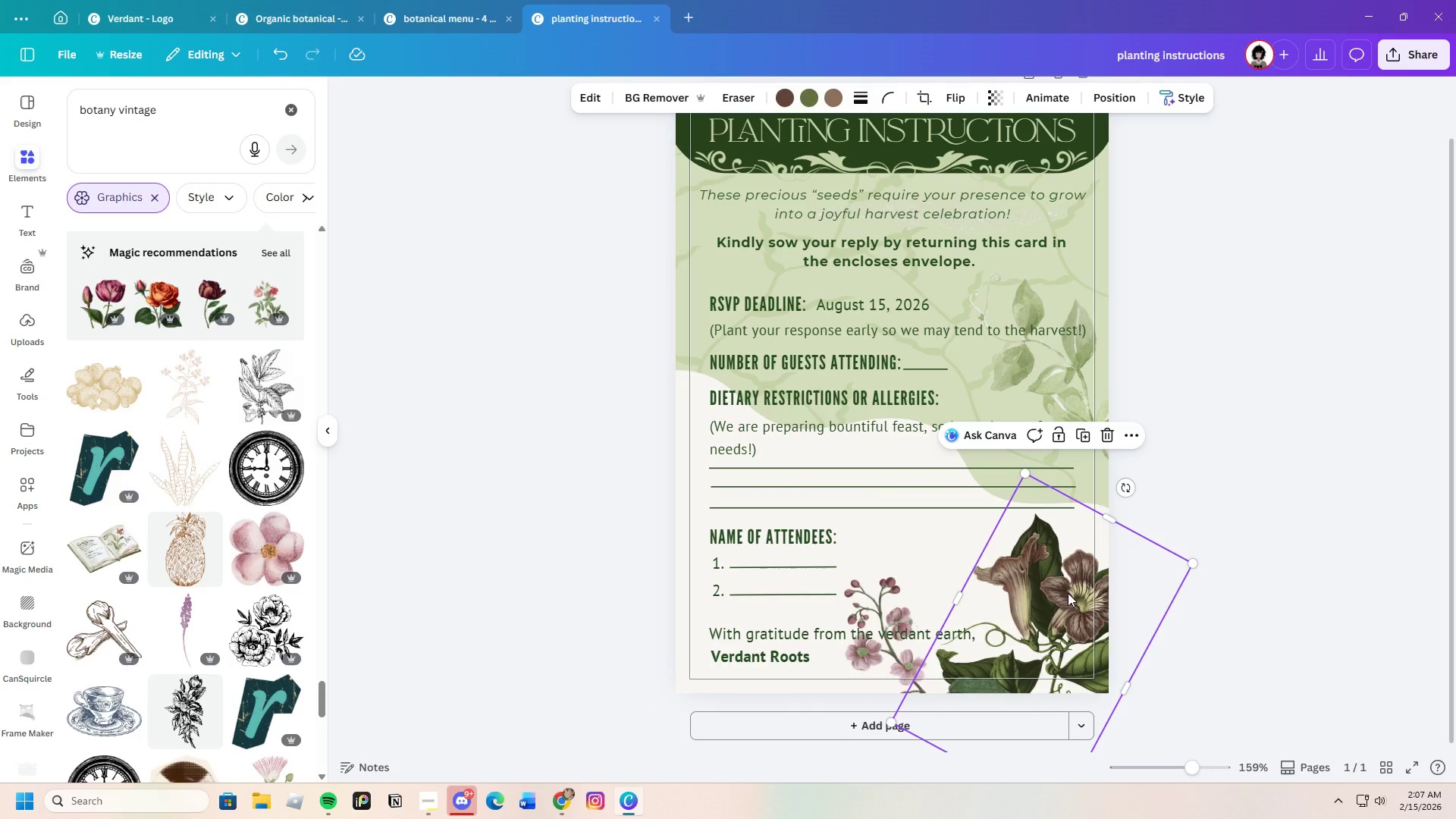 
left_click_drag(start_coordinate=[1068, 593], to_coordinate=[1060, 588])
 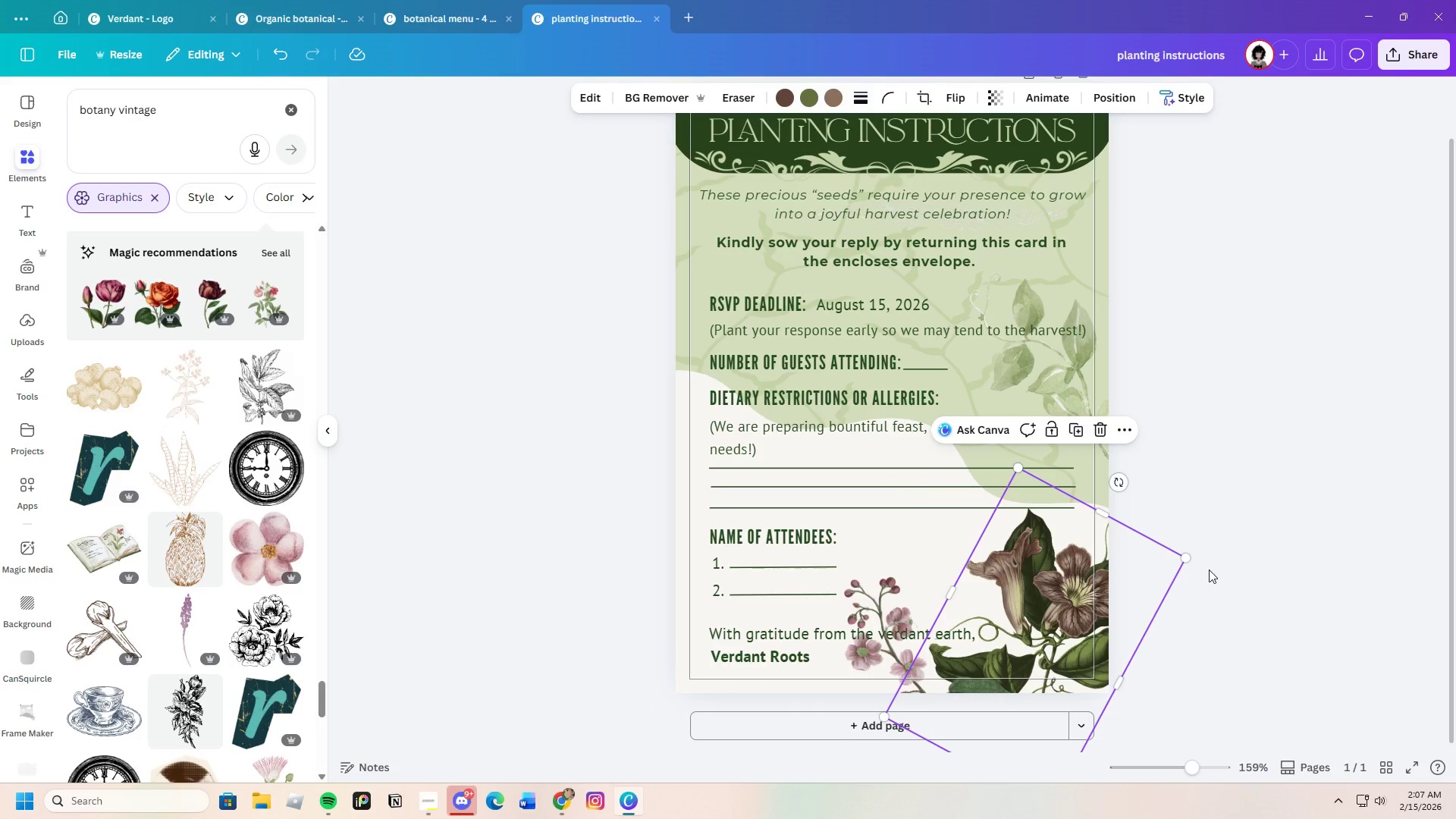 
left_click([1209, 570])
 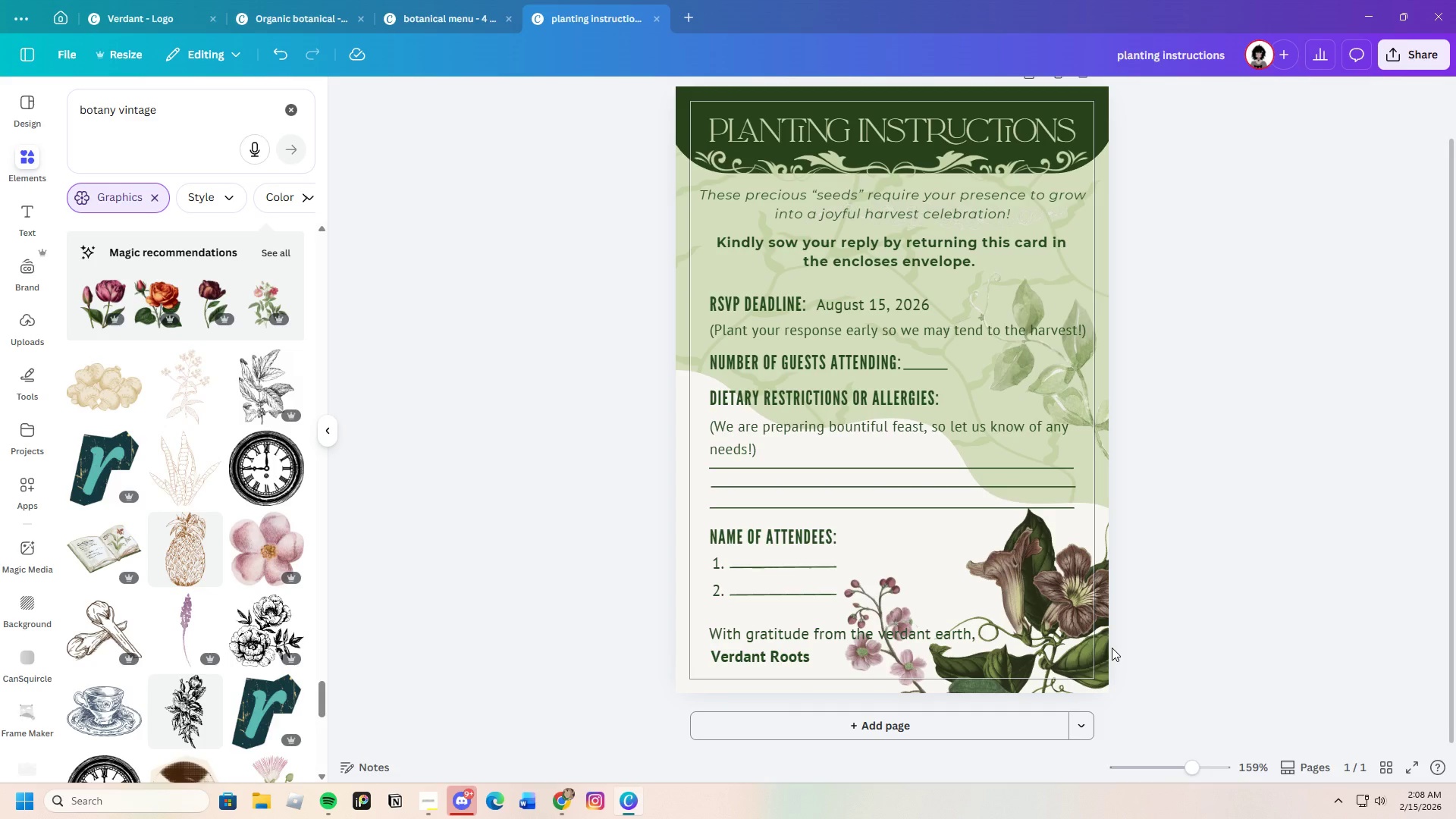 
wait(42.98)
 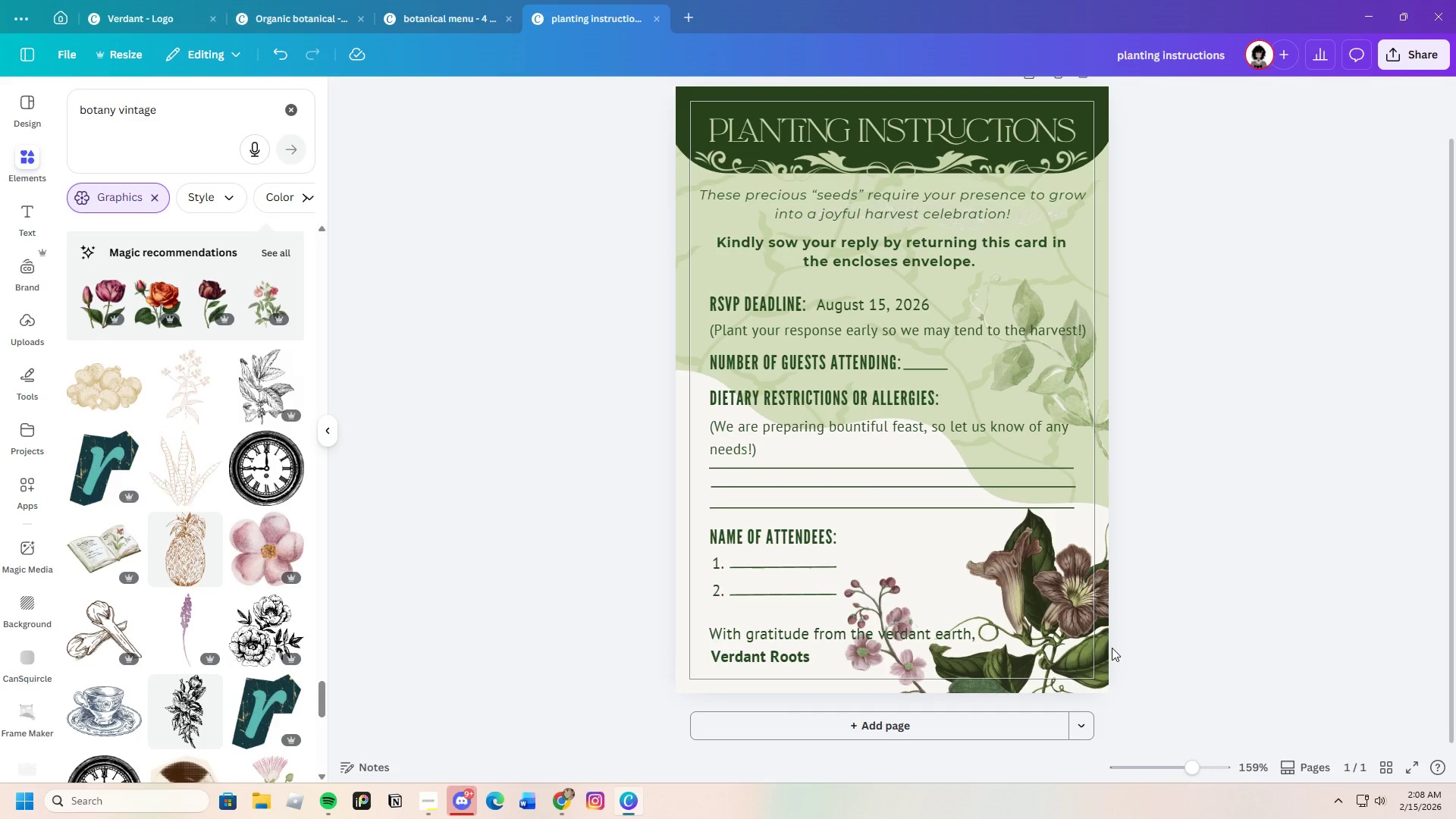 
scroll: coordinate [125, 513], scroll_direction: down, amount: 14.0
 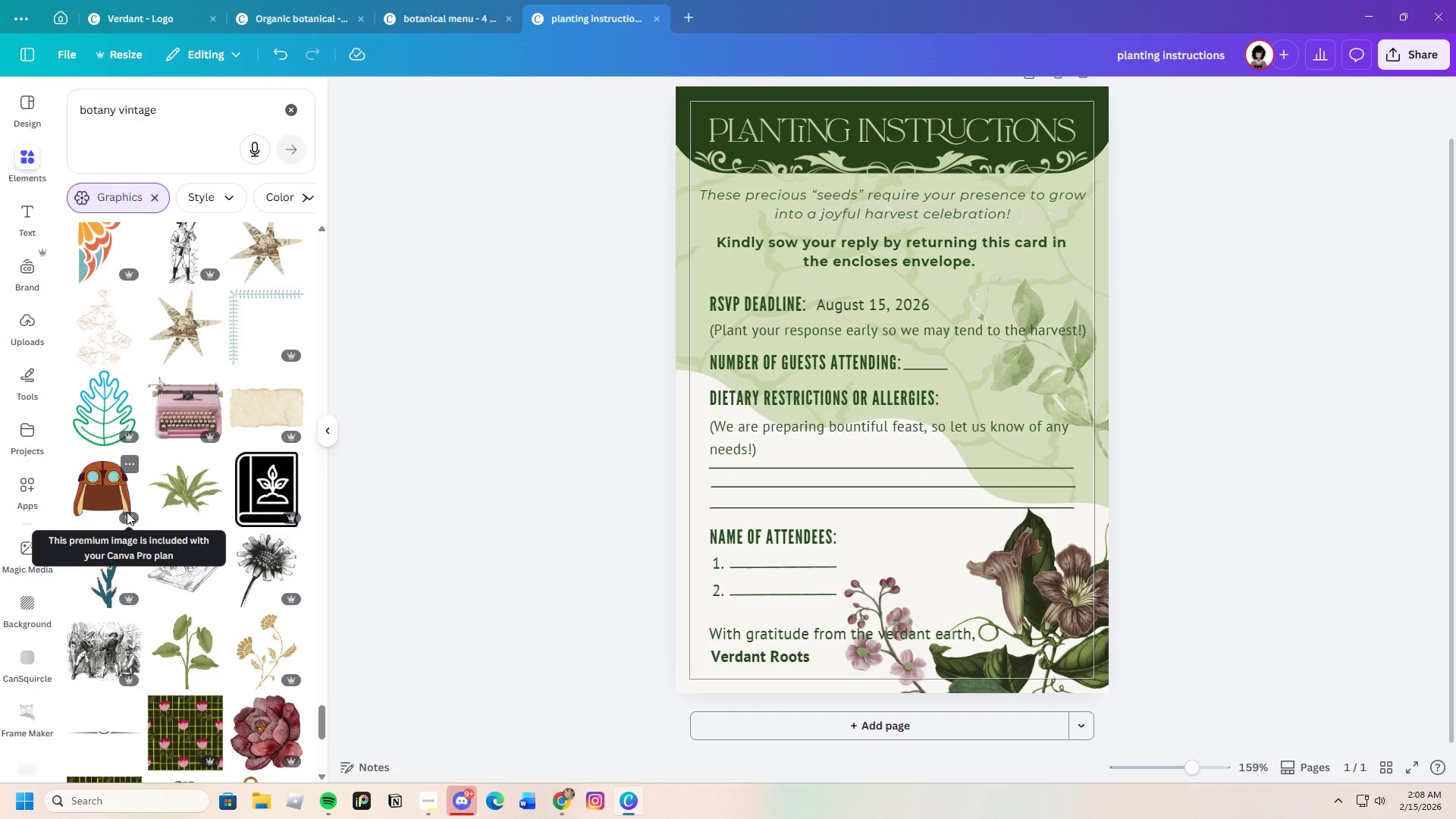 
wait(25.78)
 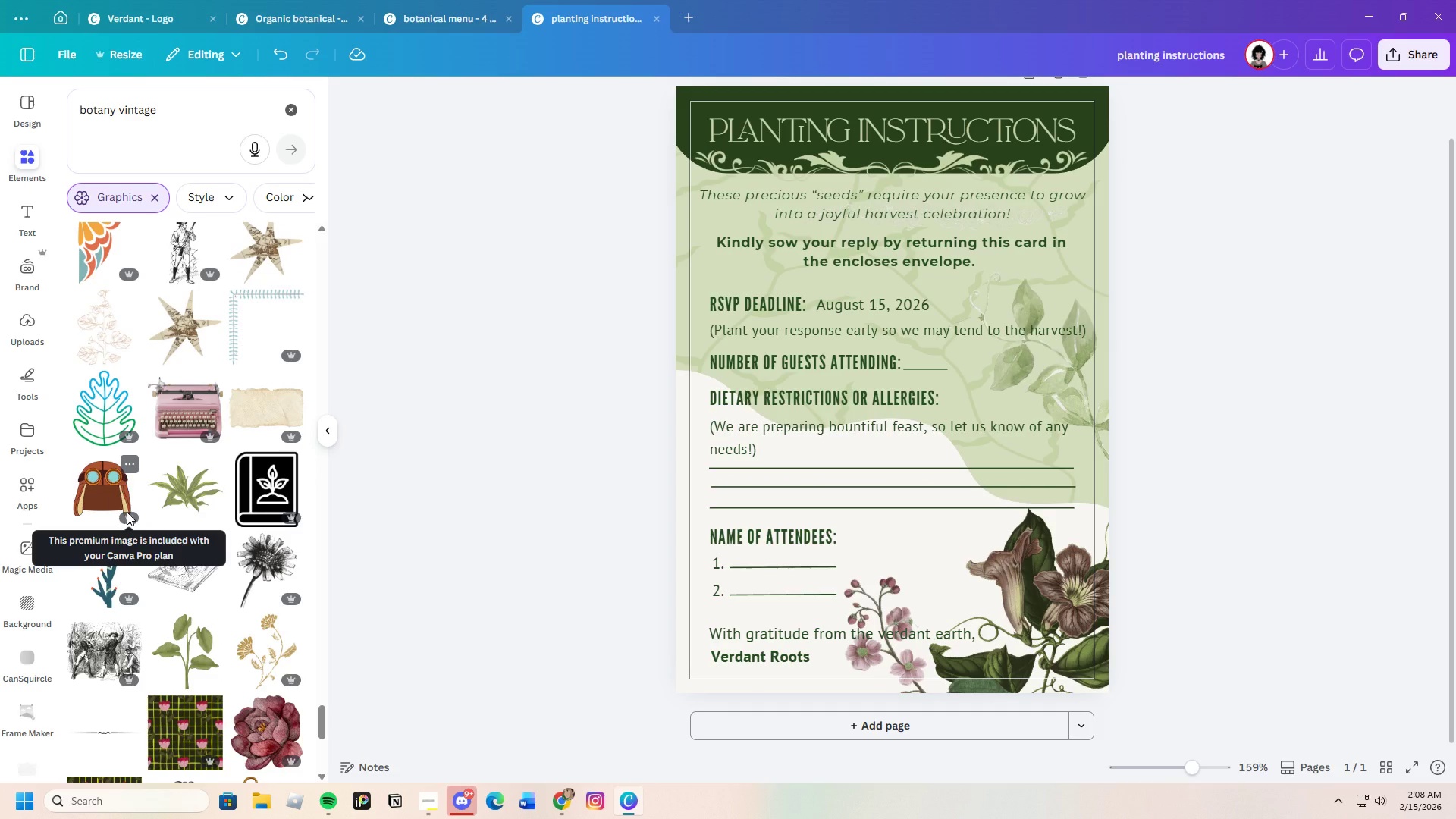 
scroll: coordinate [130, 510], scroll_direction: down, amount: 10.0
 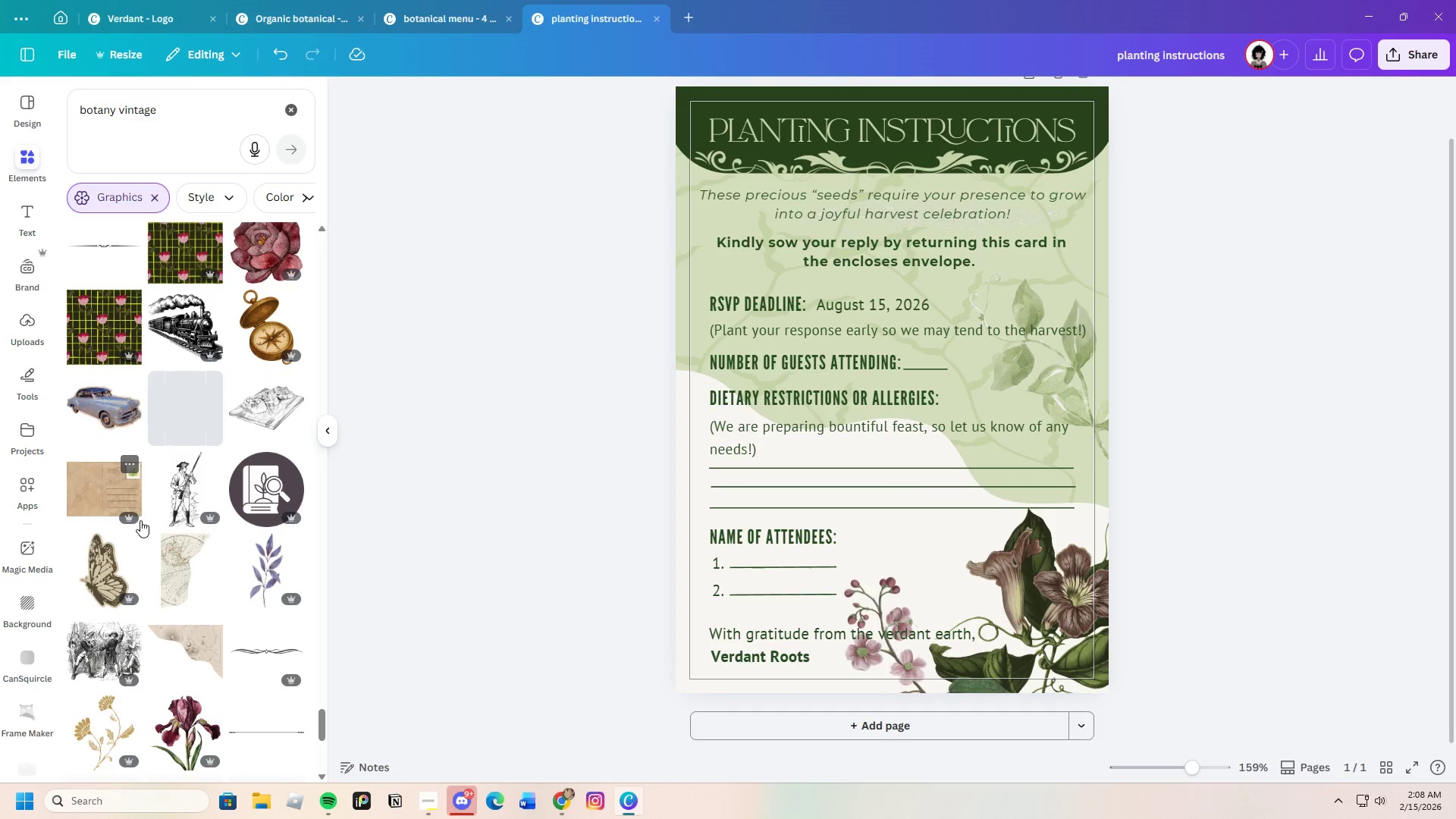 
scroll: coordinate [143, 520], scroll_direction: up, amount: 3.0
 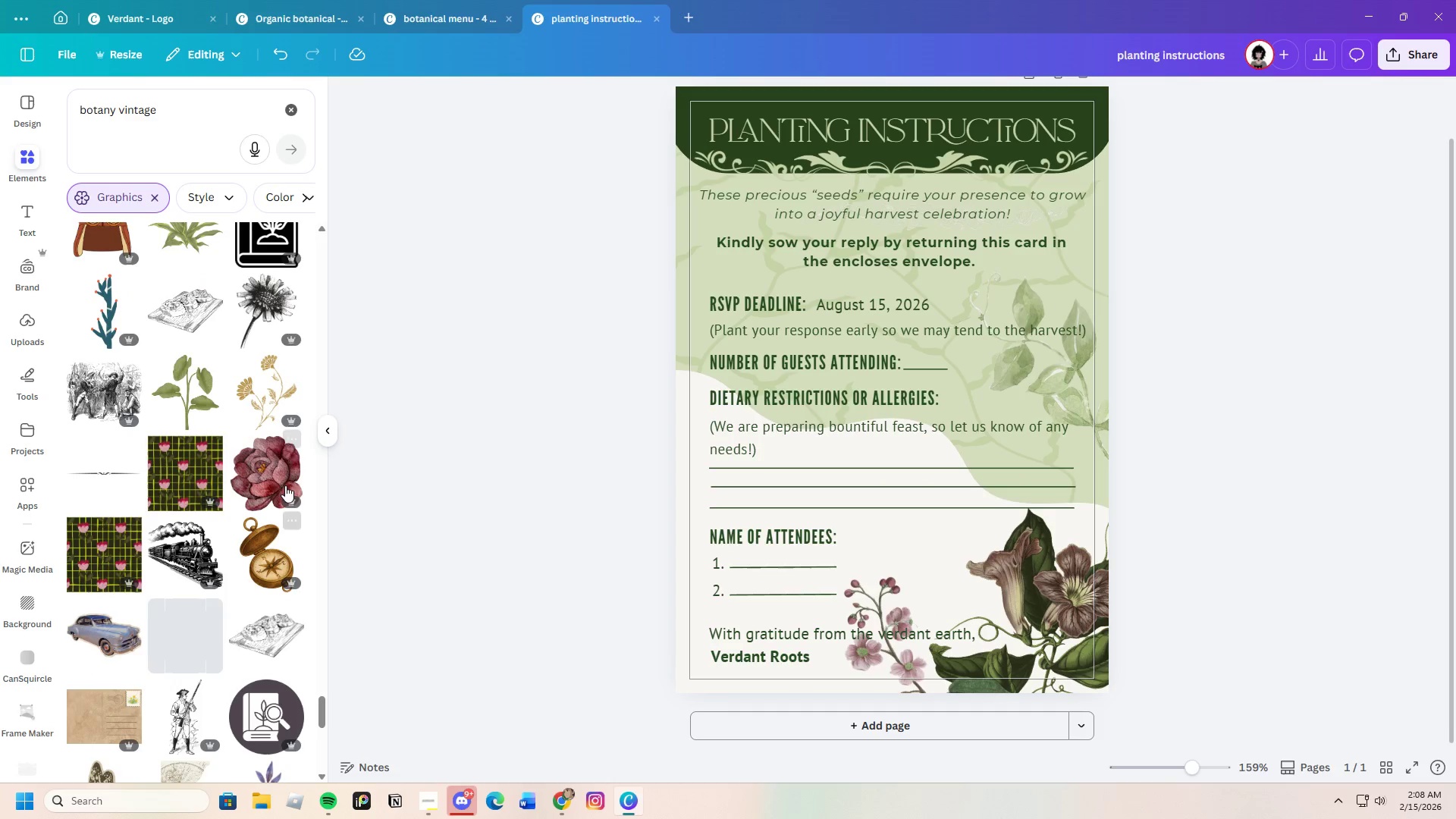 
left_click([281, 482])
 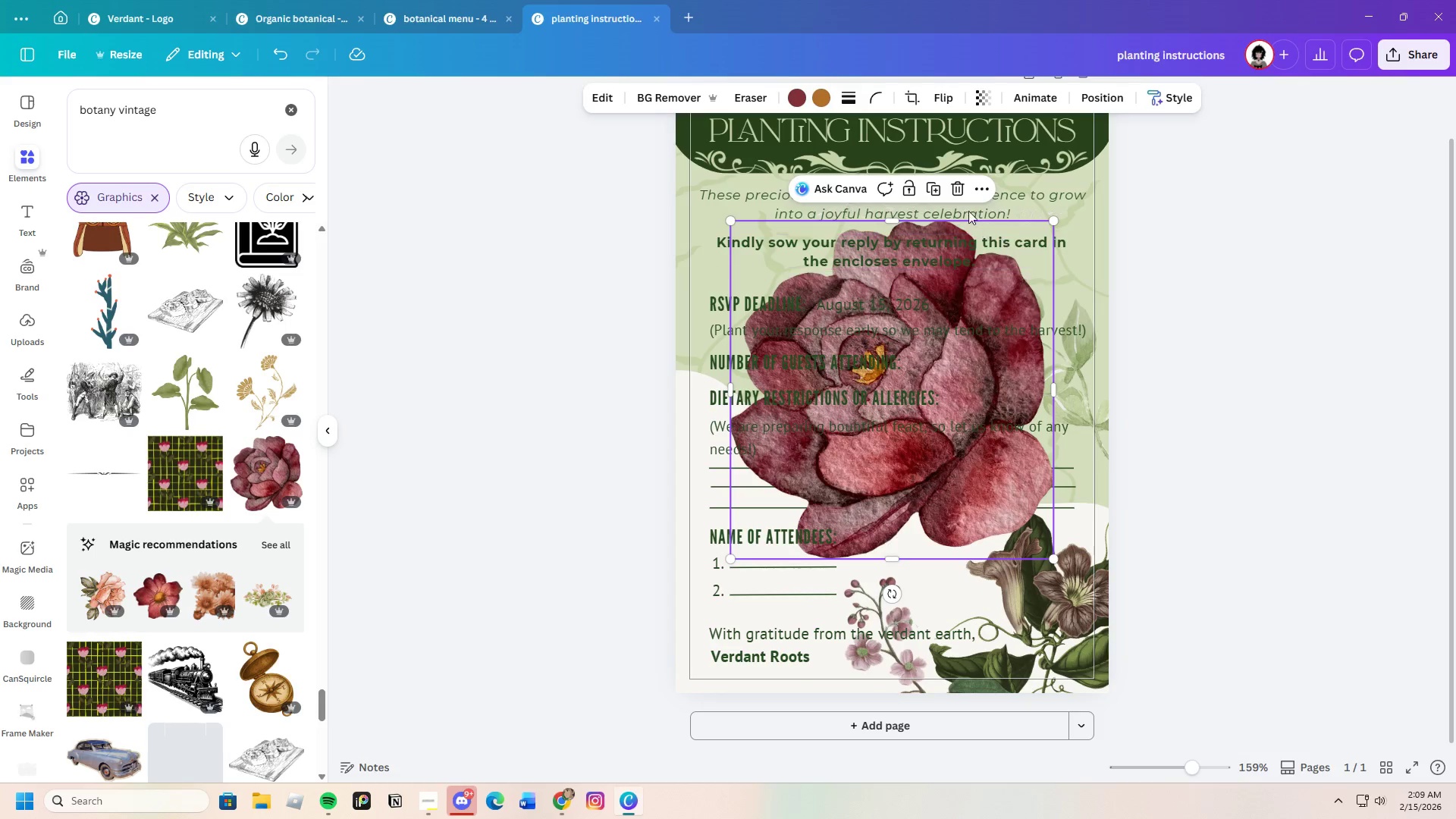 
left_click([953, 186])
 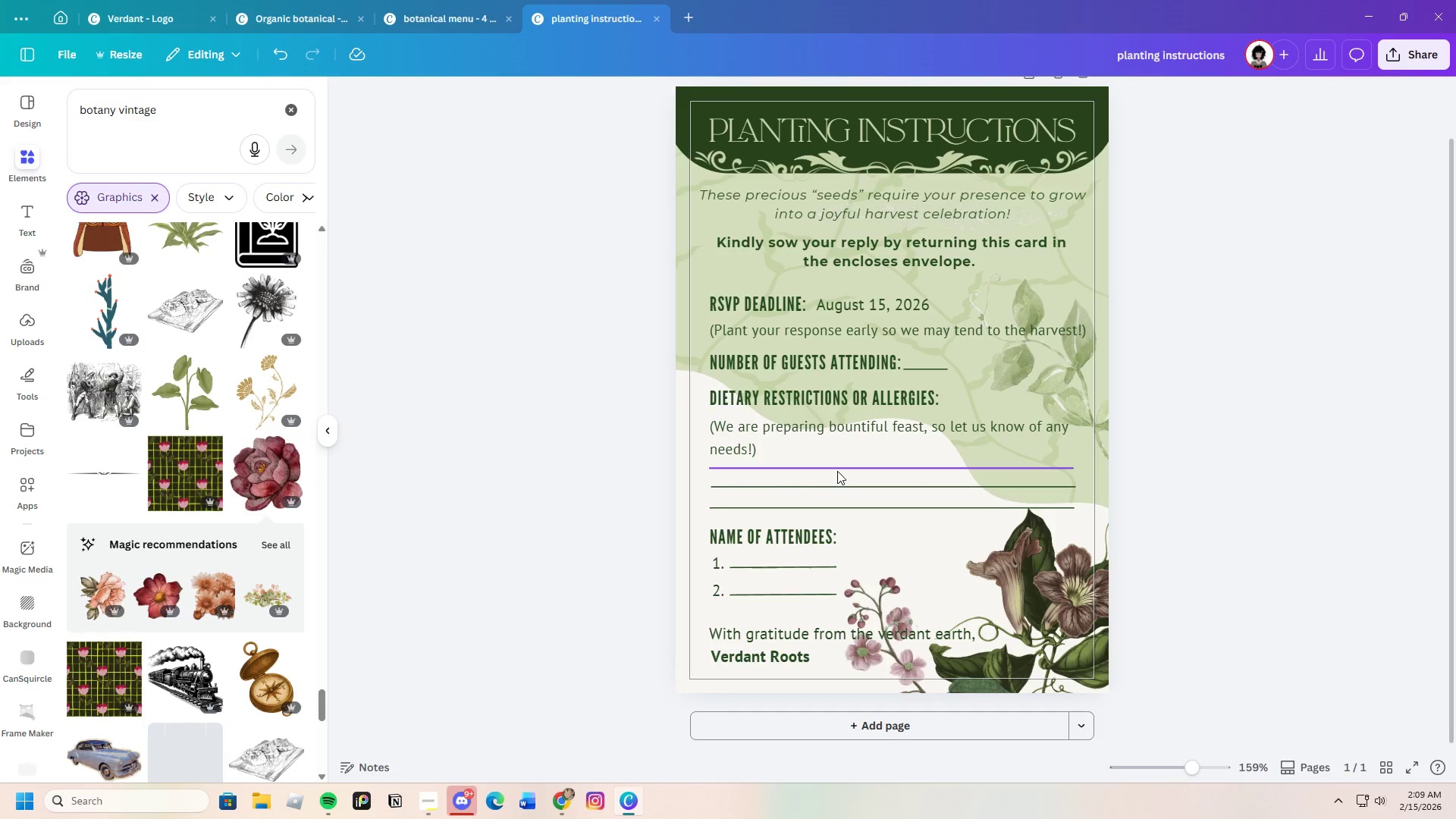 
wait(27.62)
 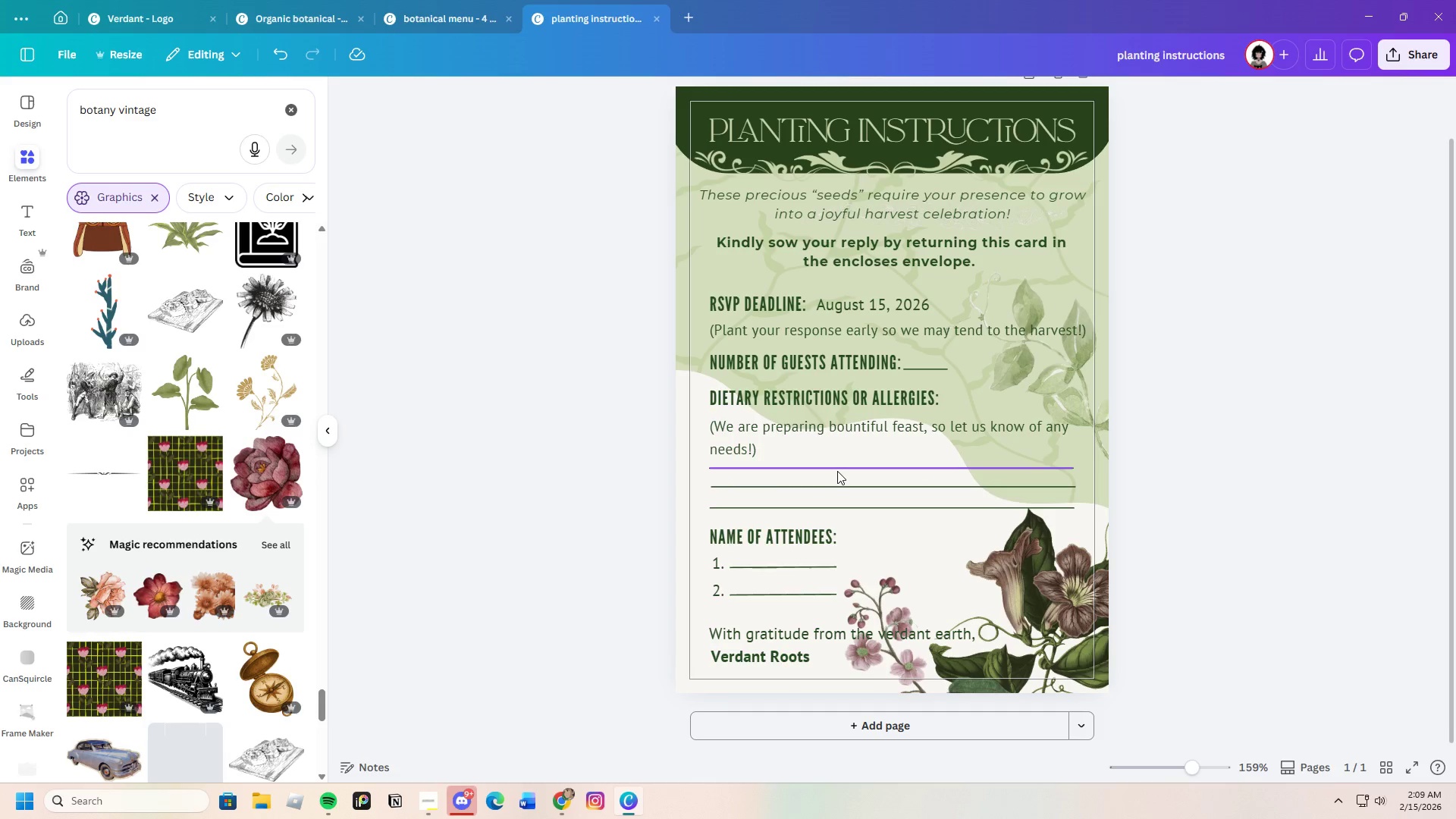 
scroll: coordinate [217, 553], scroll_direction: down, amount: 13.0
 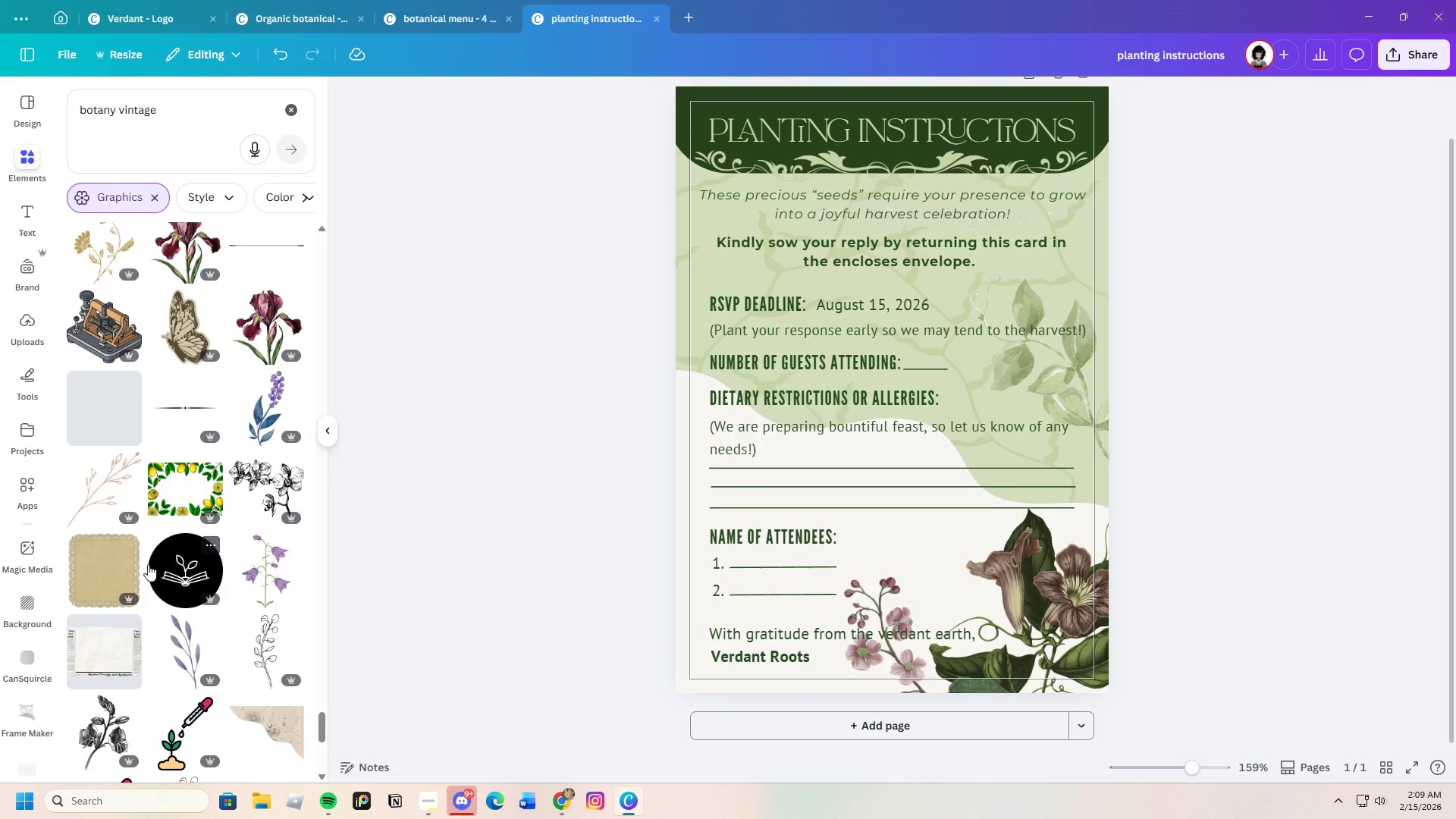 
left_click([185, 353])
 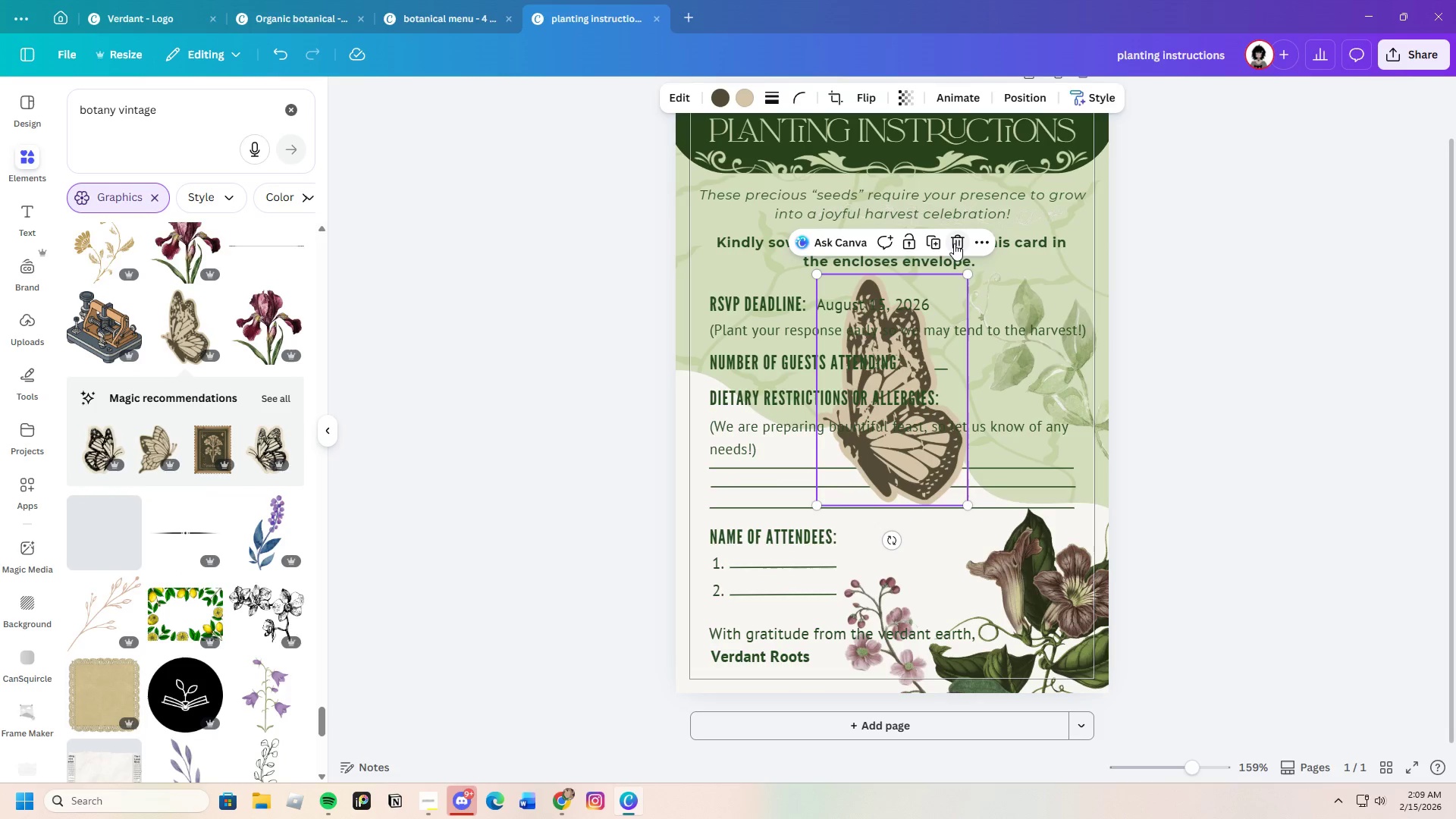 
left_click([954, 243])
 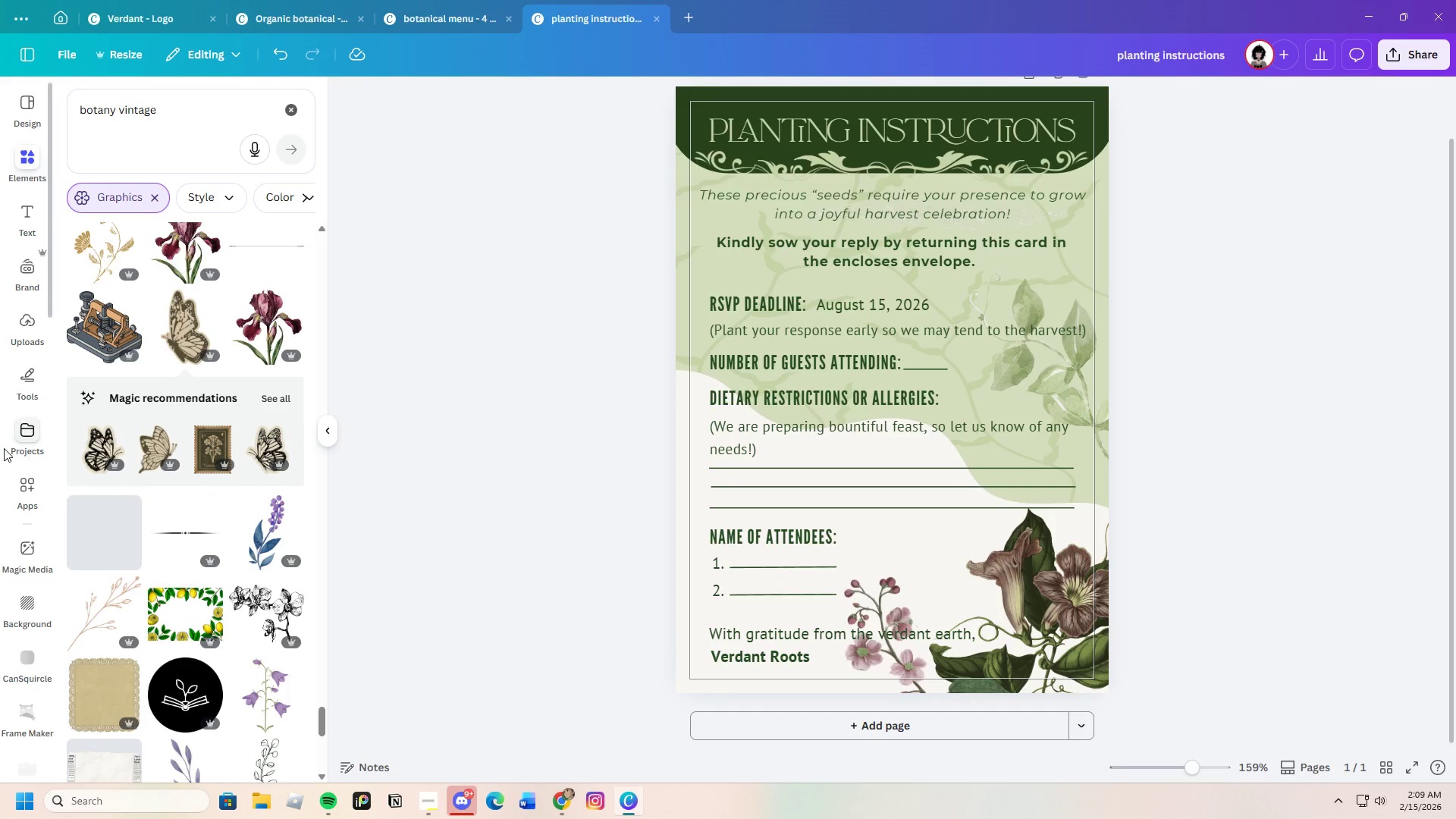 
scroll: coordinate [181, 500], scroll_direction: up, amount: 11.0
 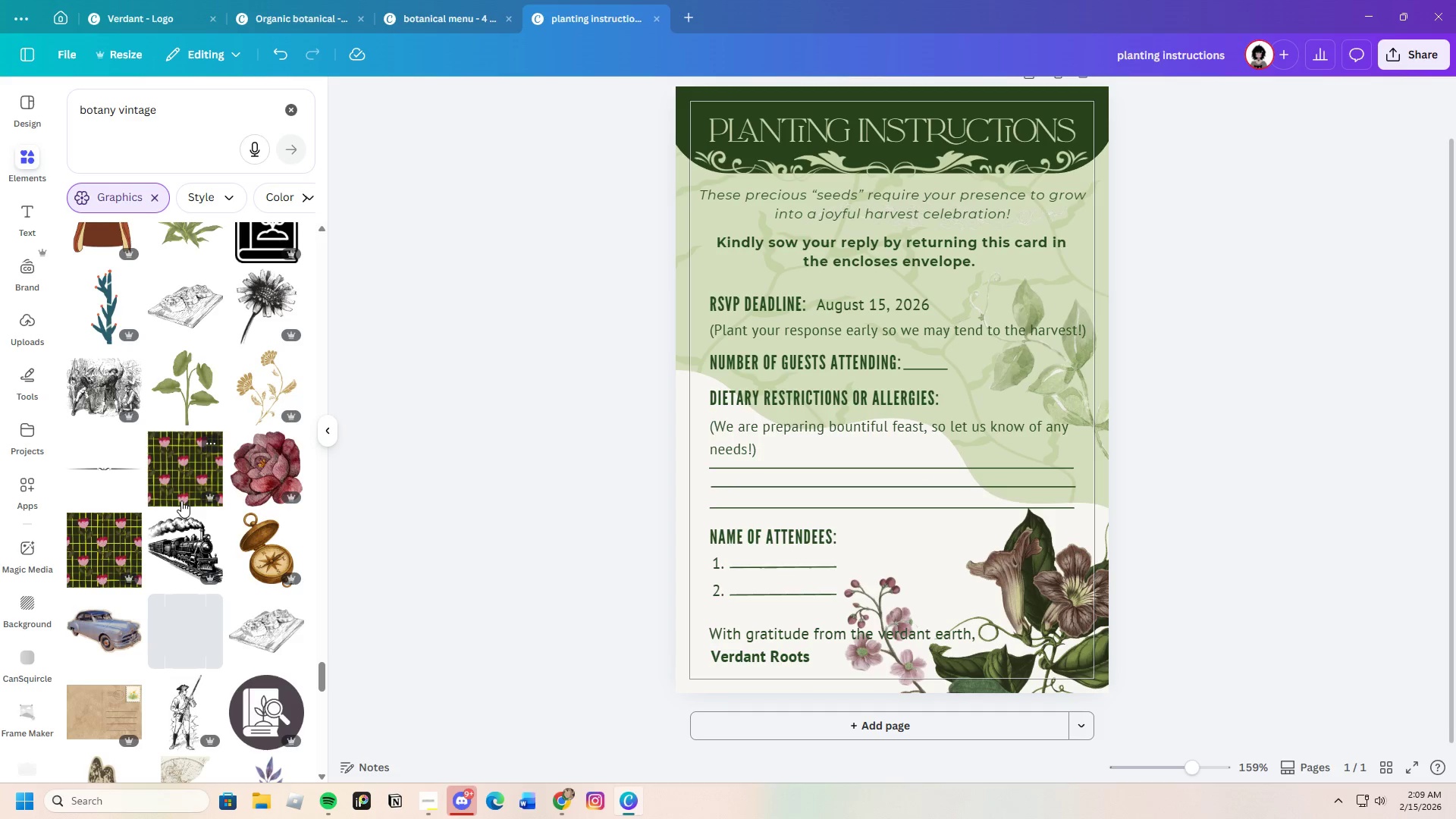 
wait(6.44)
 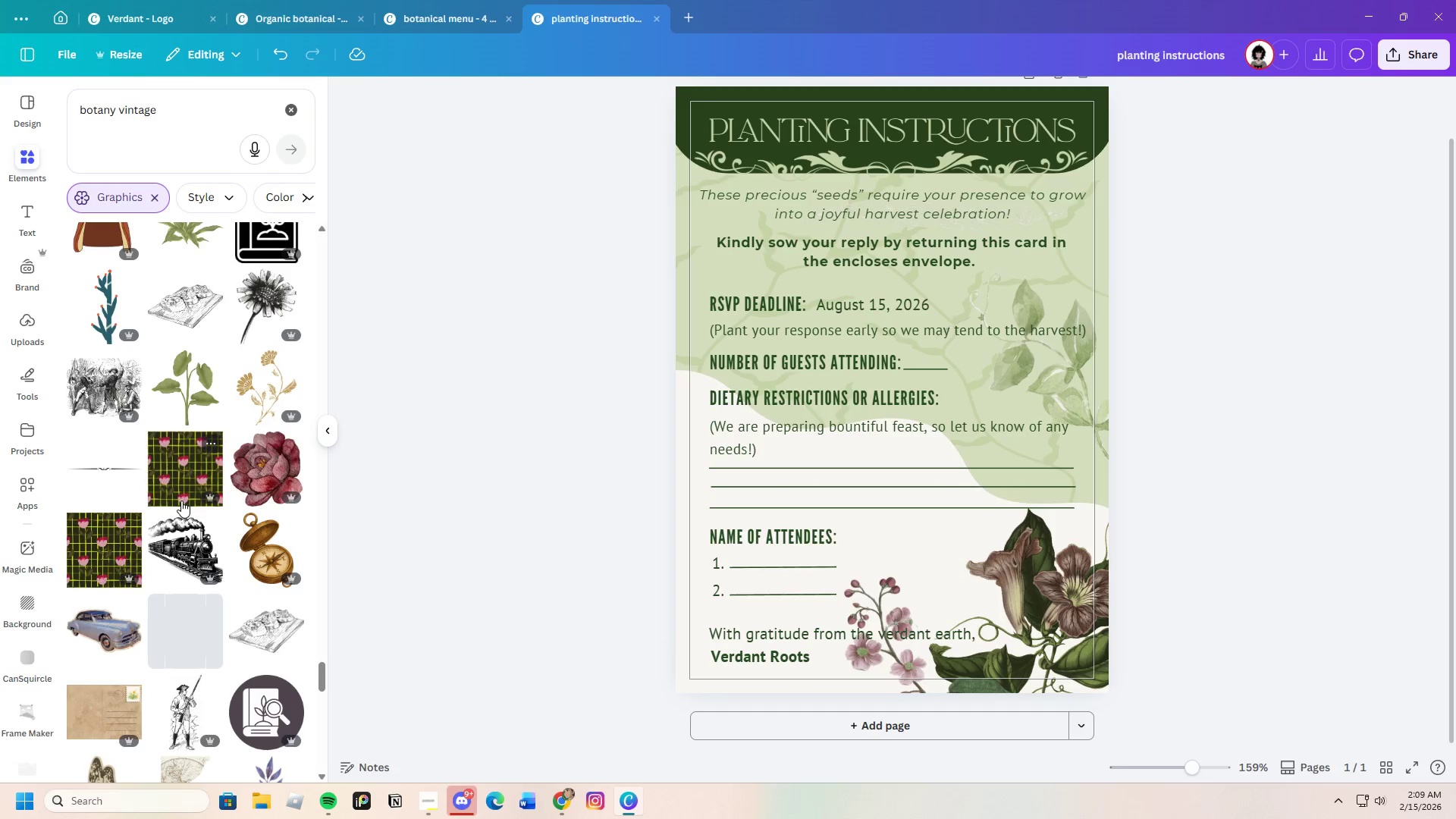 
scroll: coordinate [173, 570], scroll_direction: up, amount: 5.0
 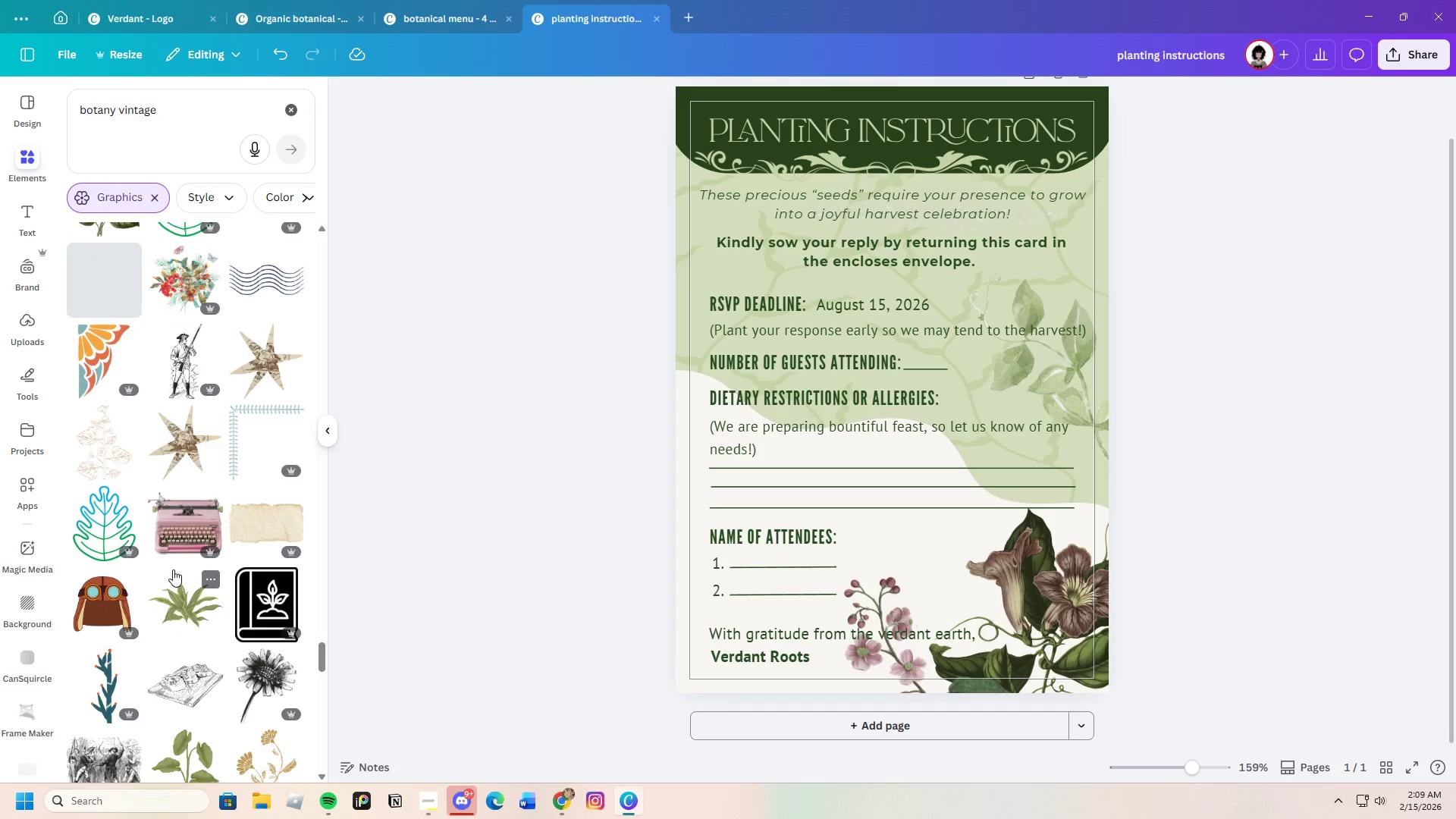 